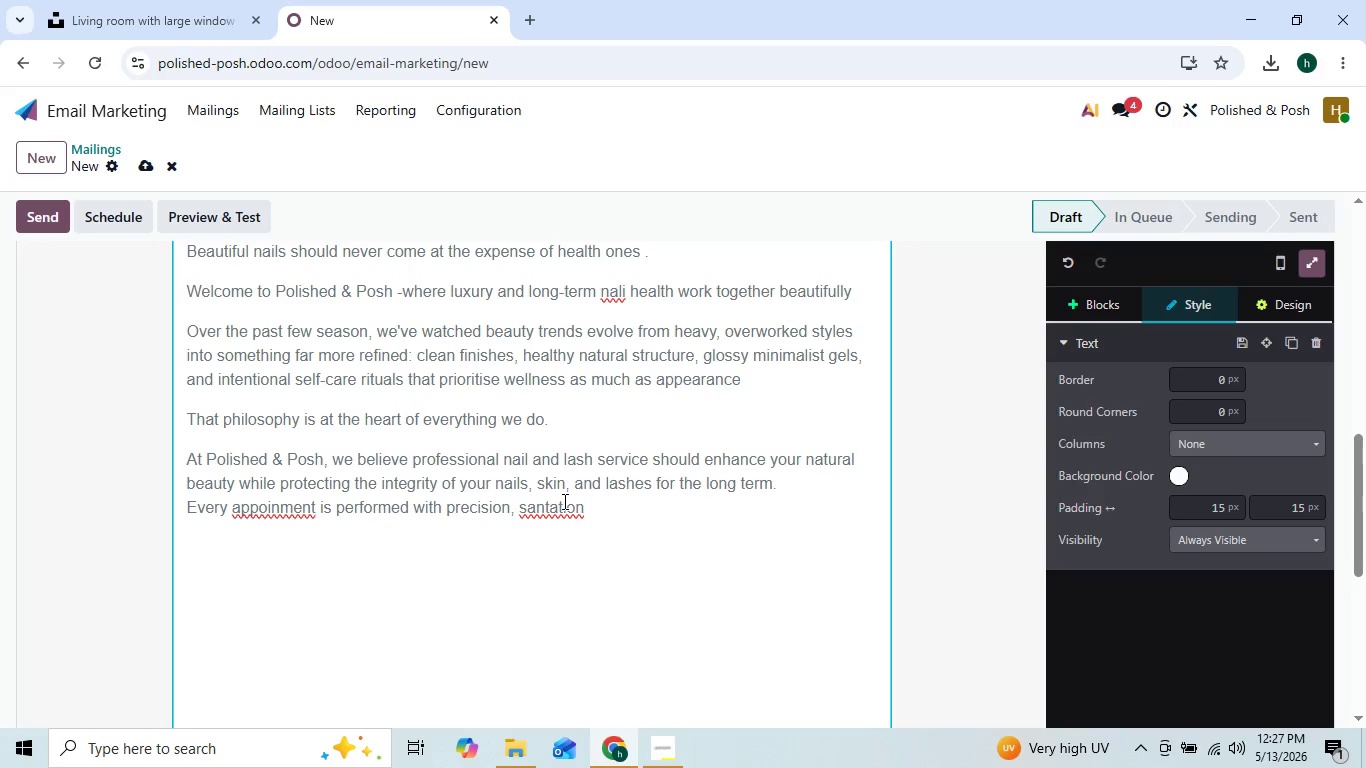 
left_click([545, 502])
 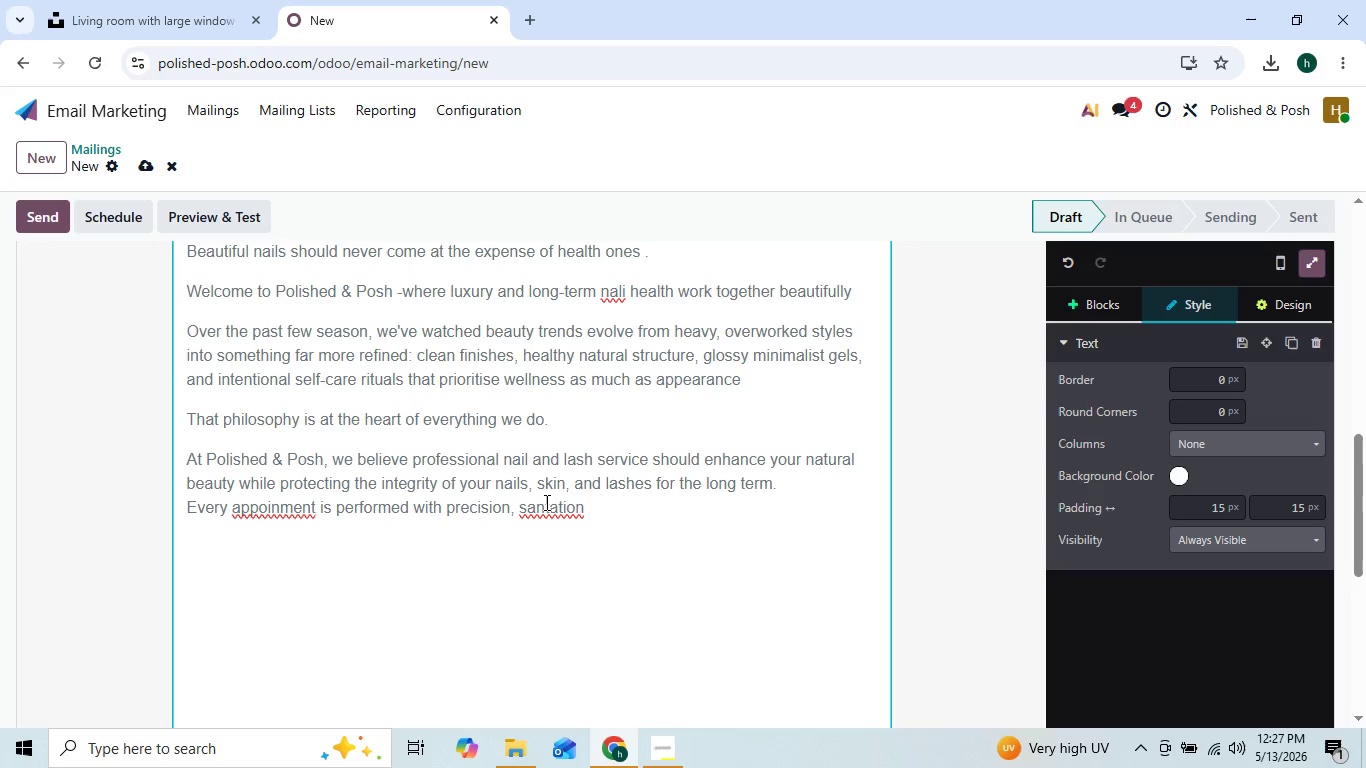 
key(I)
 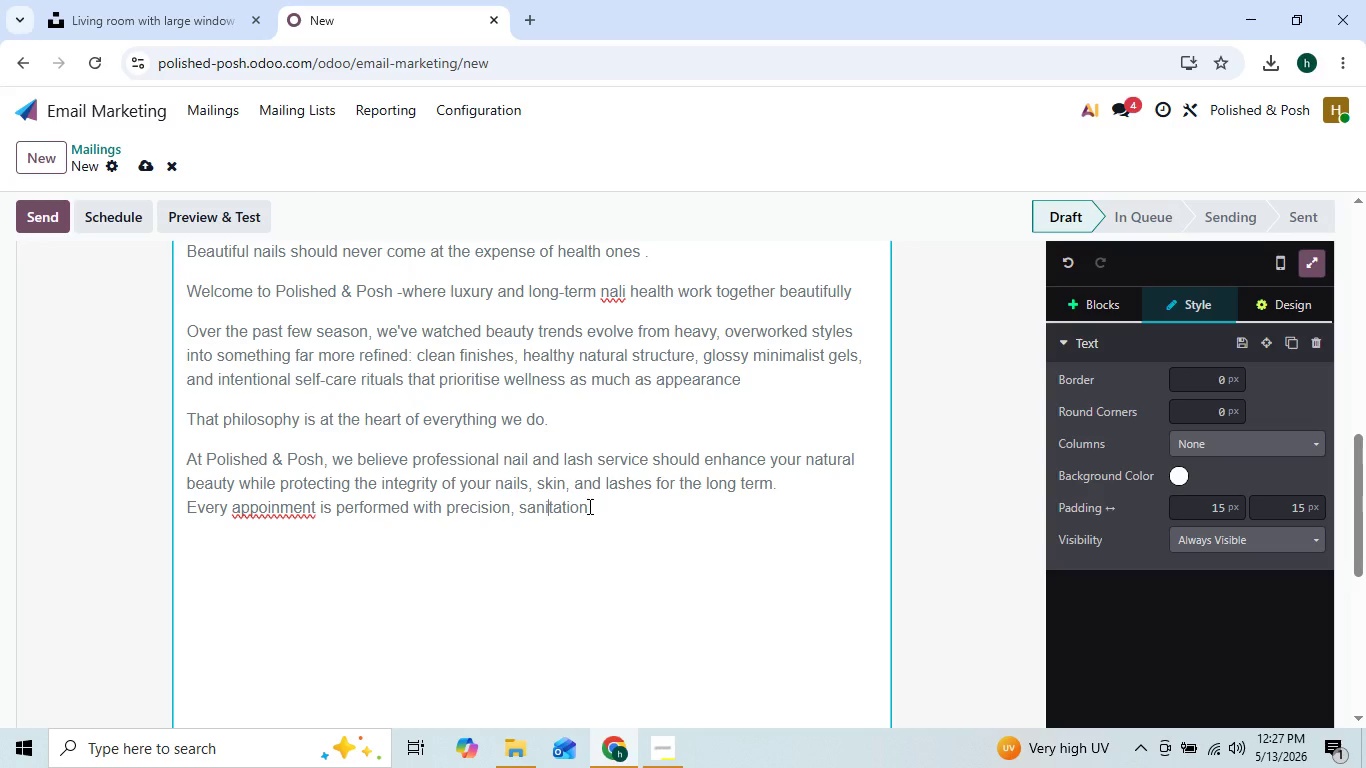 
left_click([588, 506])
 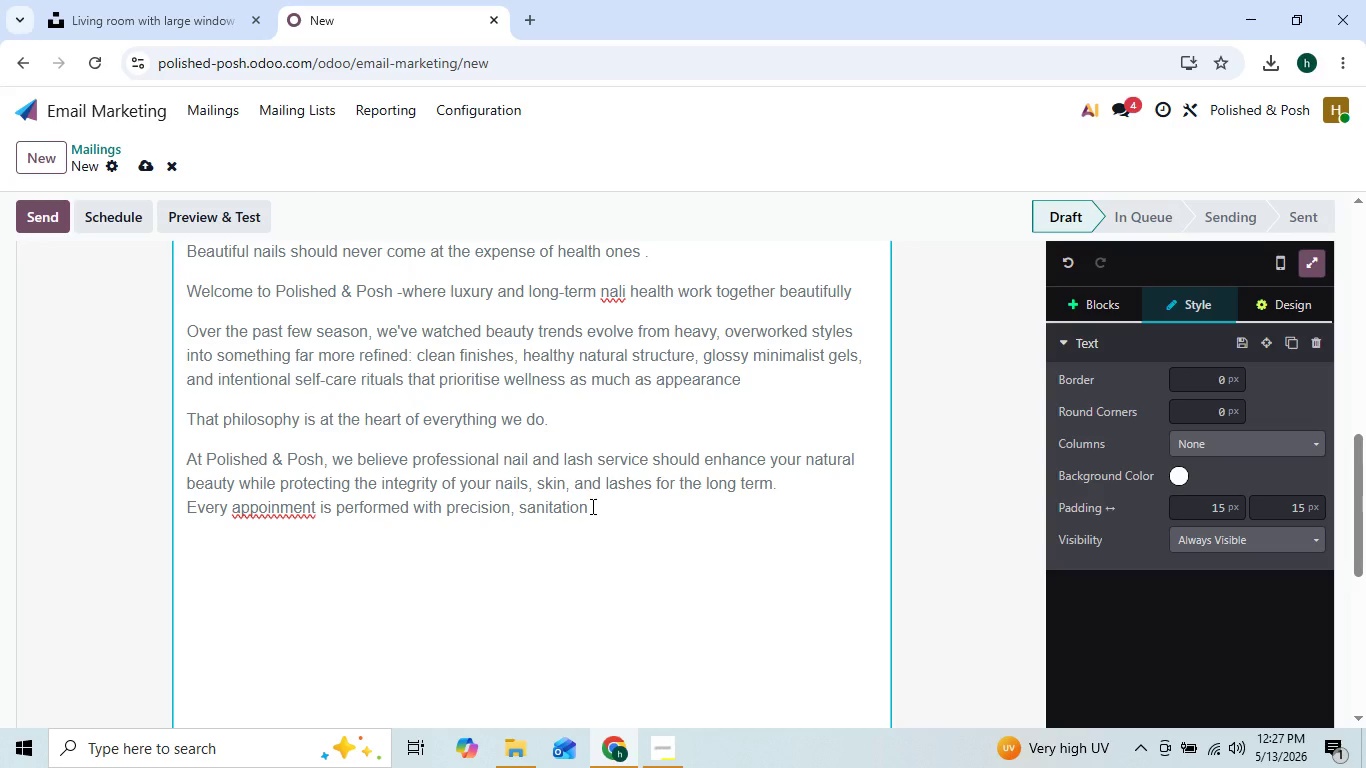 
wait(5.31)
 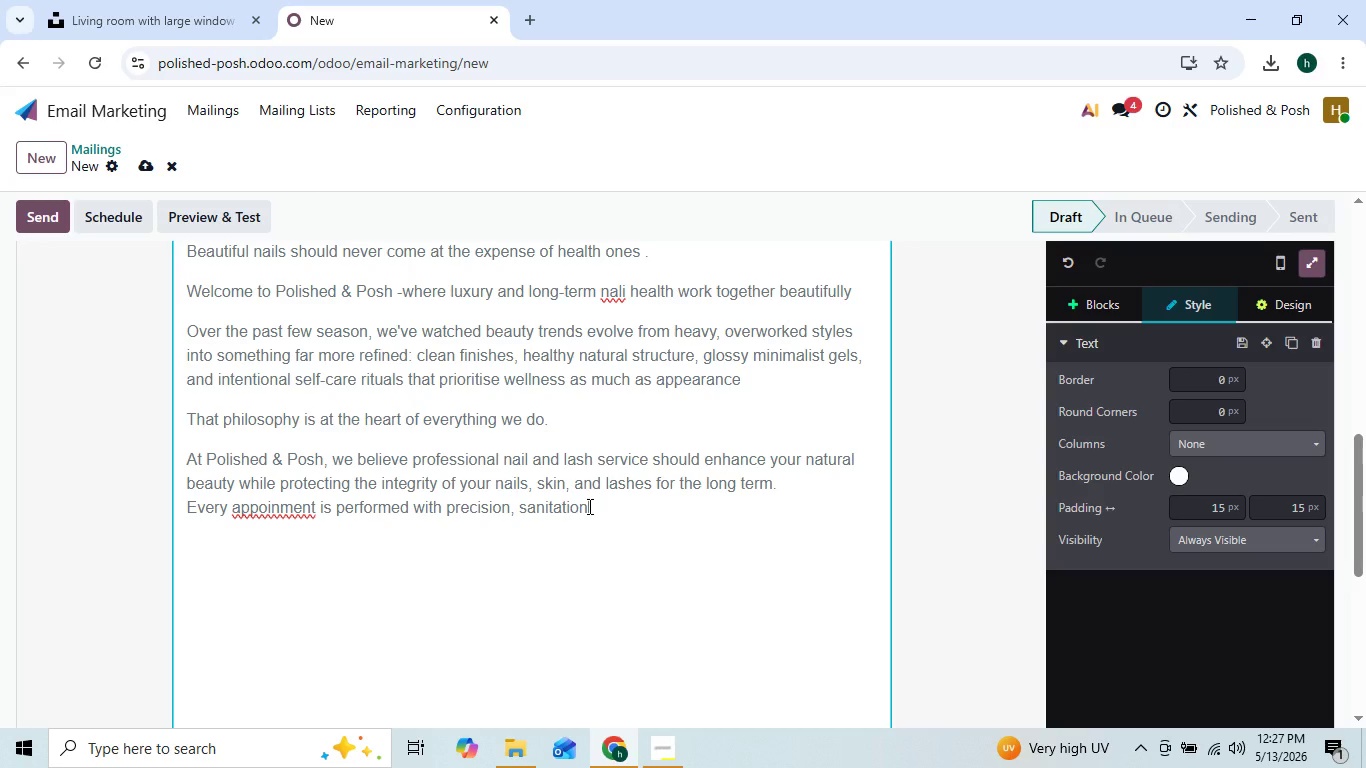 
type(, and a ''Nails)
key(Backspace)
 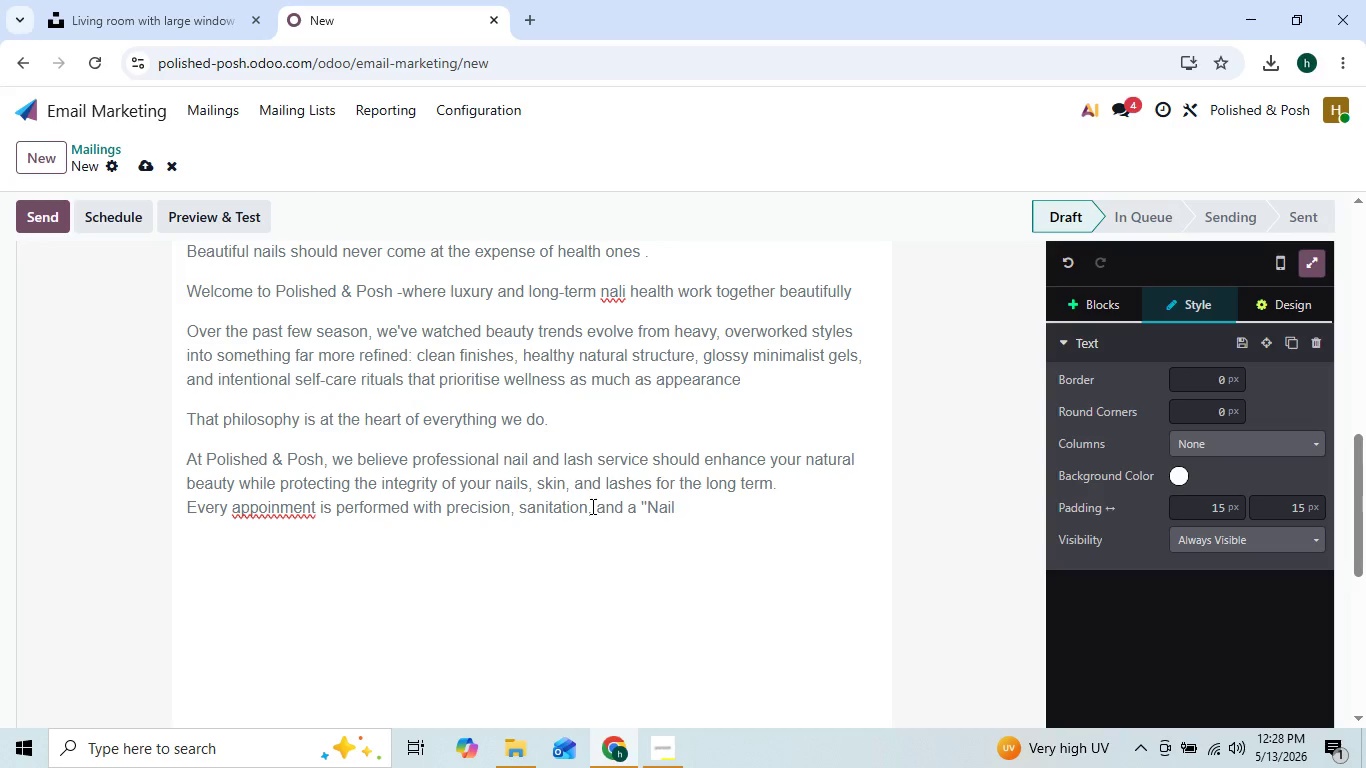 
key(ArrowLeft)
 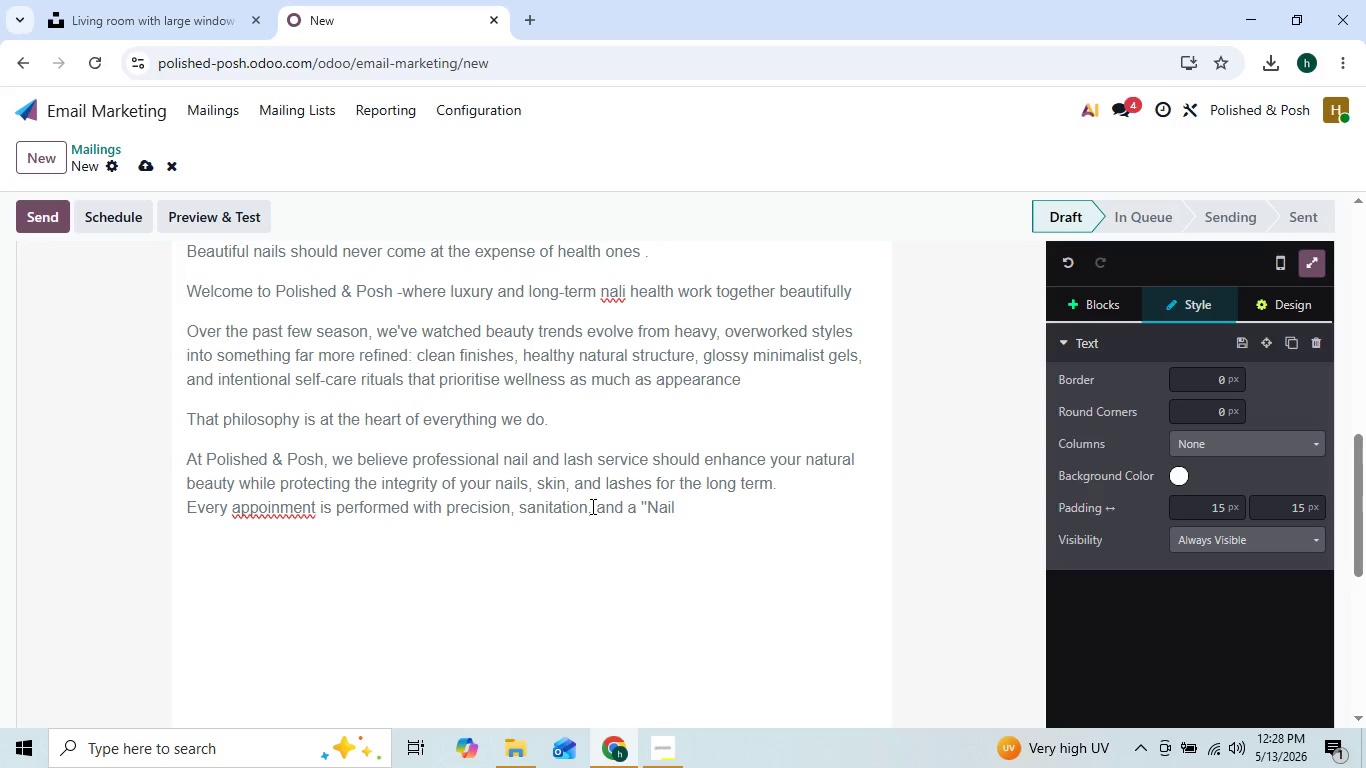 
key(ArrowRight)
 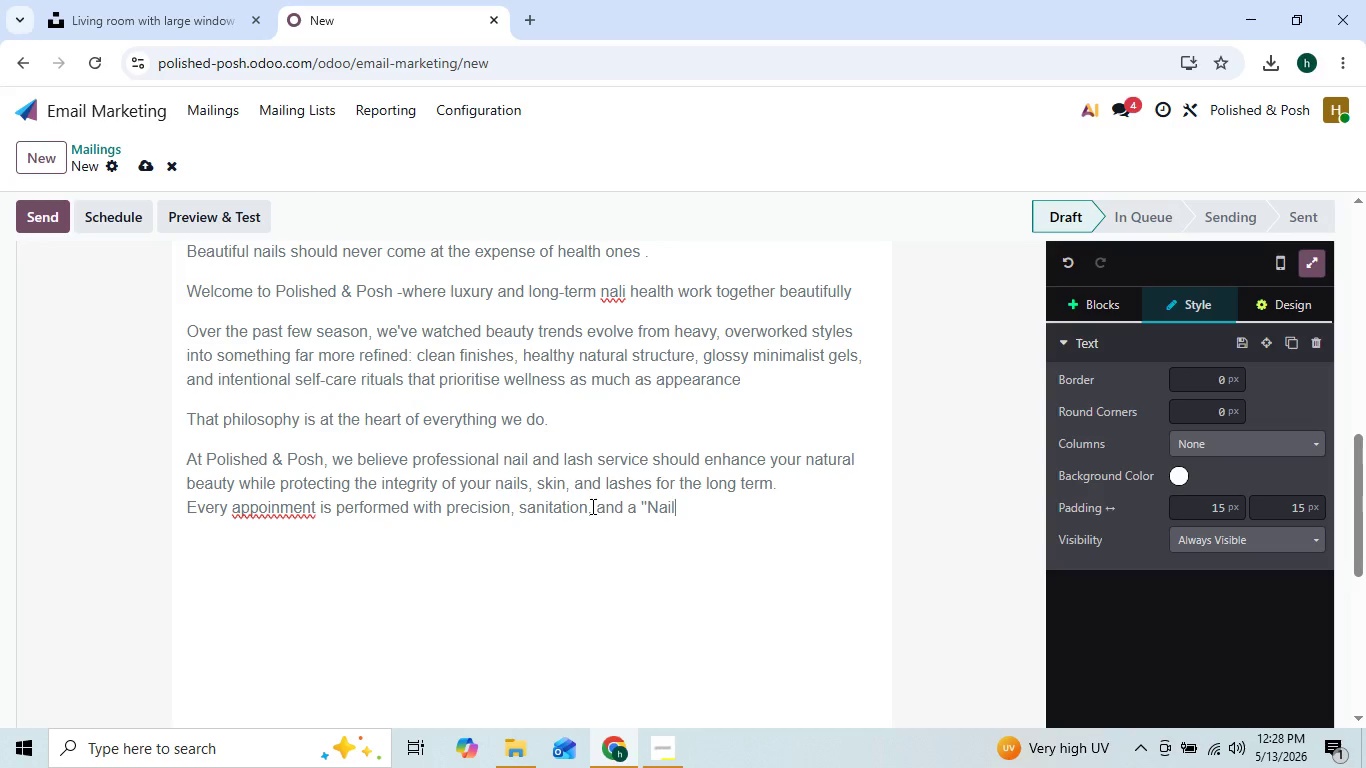 
type( Health)
 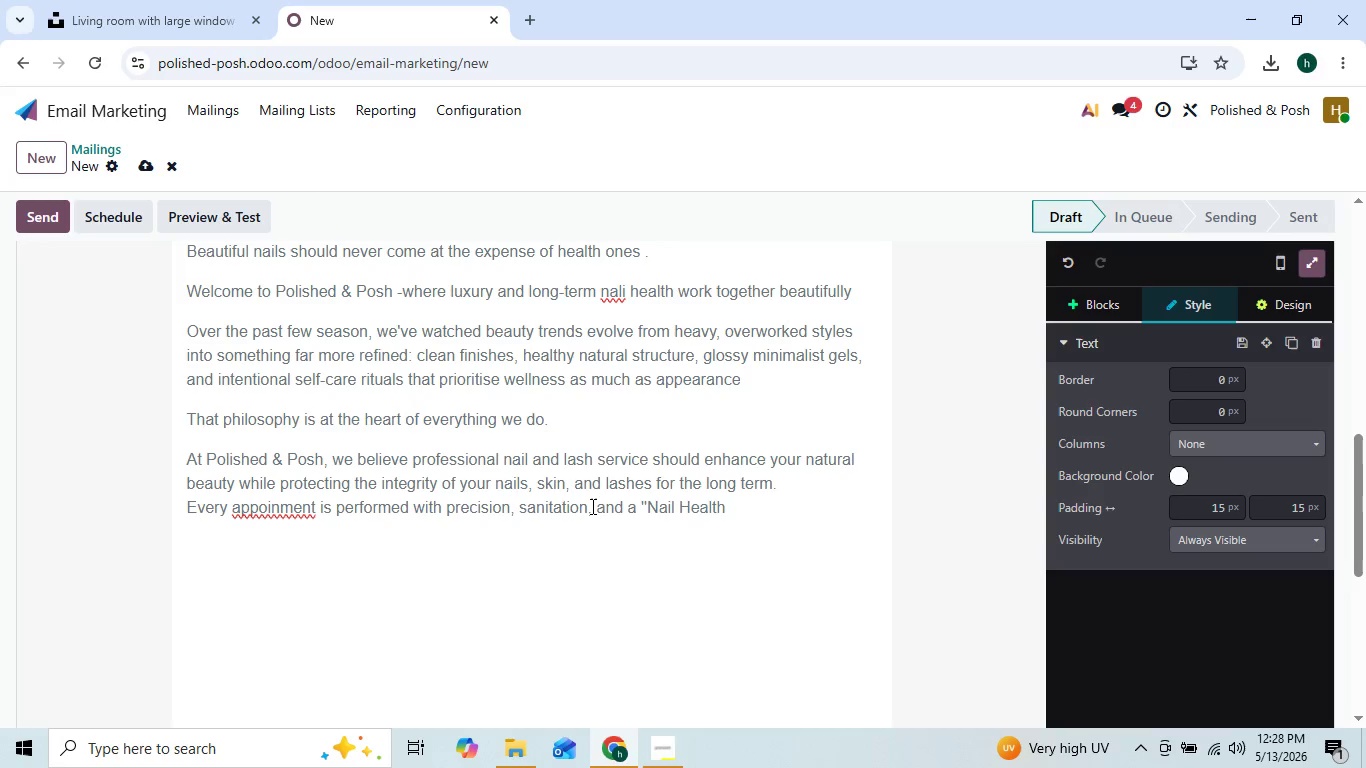 
key(ArrowLeft)
 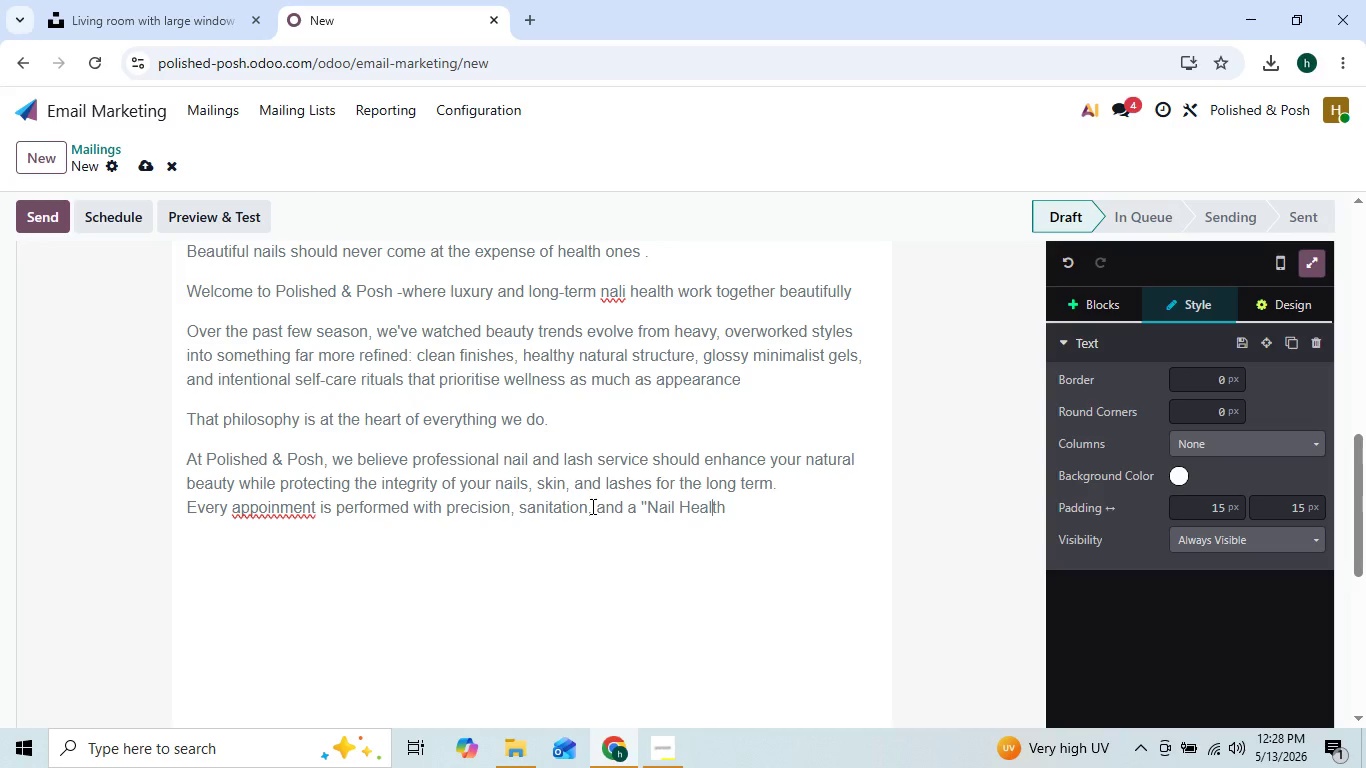 
key(ArrowLeft)
 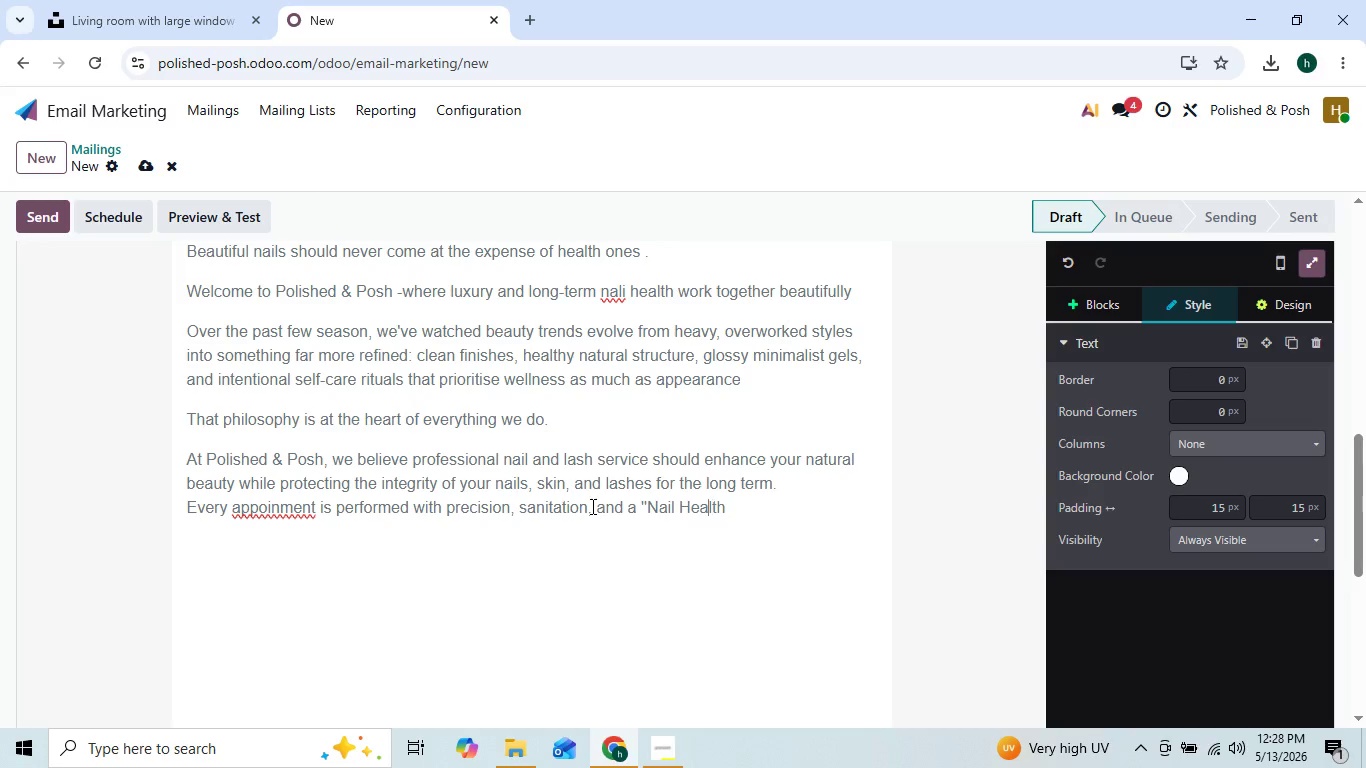 
key(ArrowLeft)
 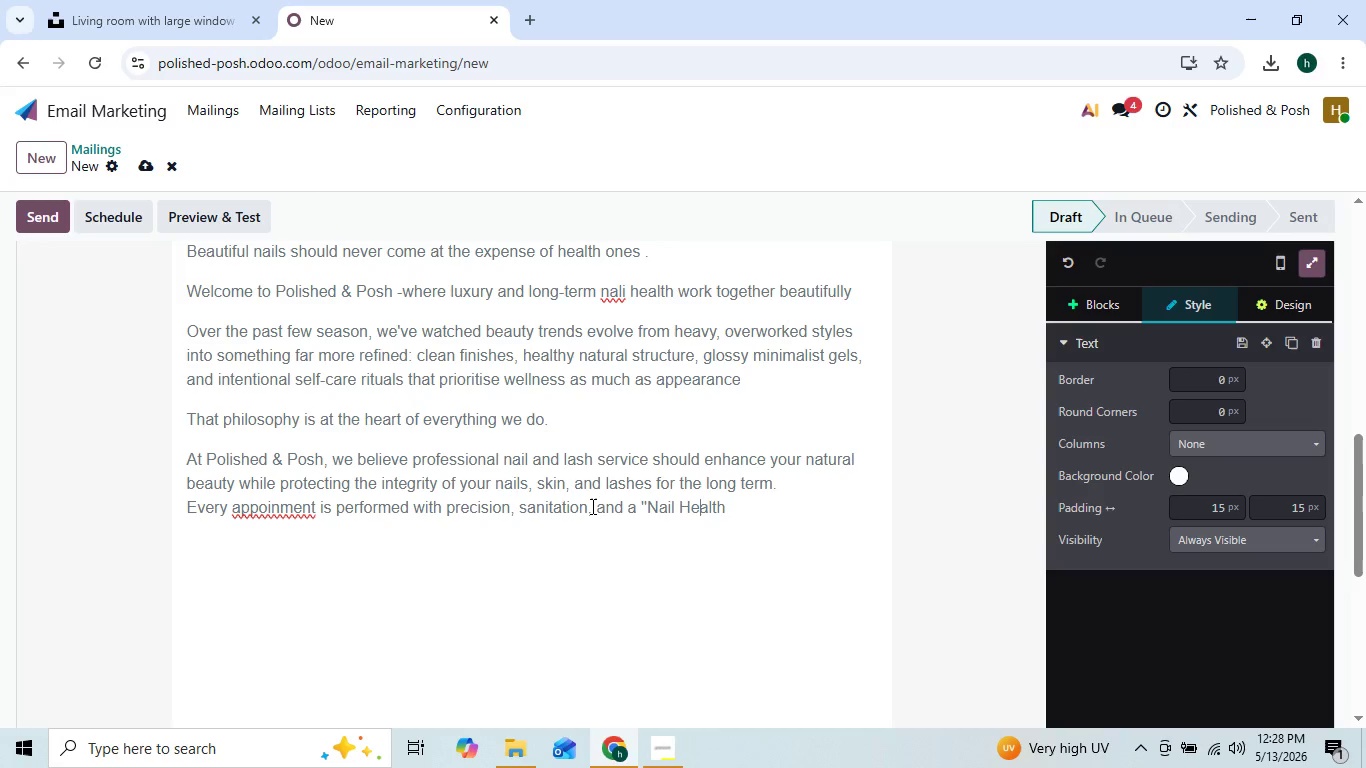 
key(ArrowLeft)
 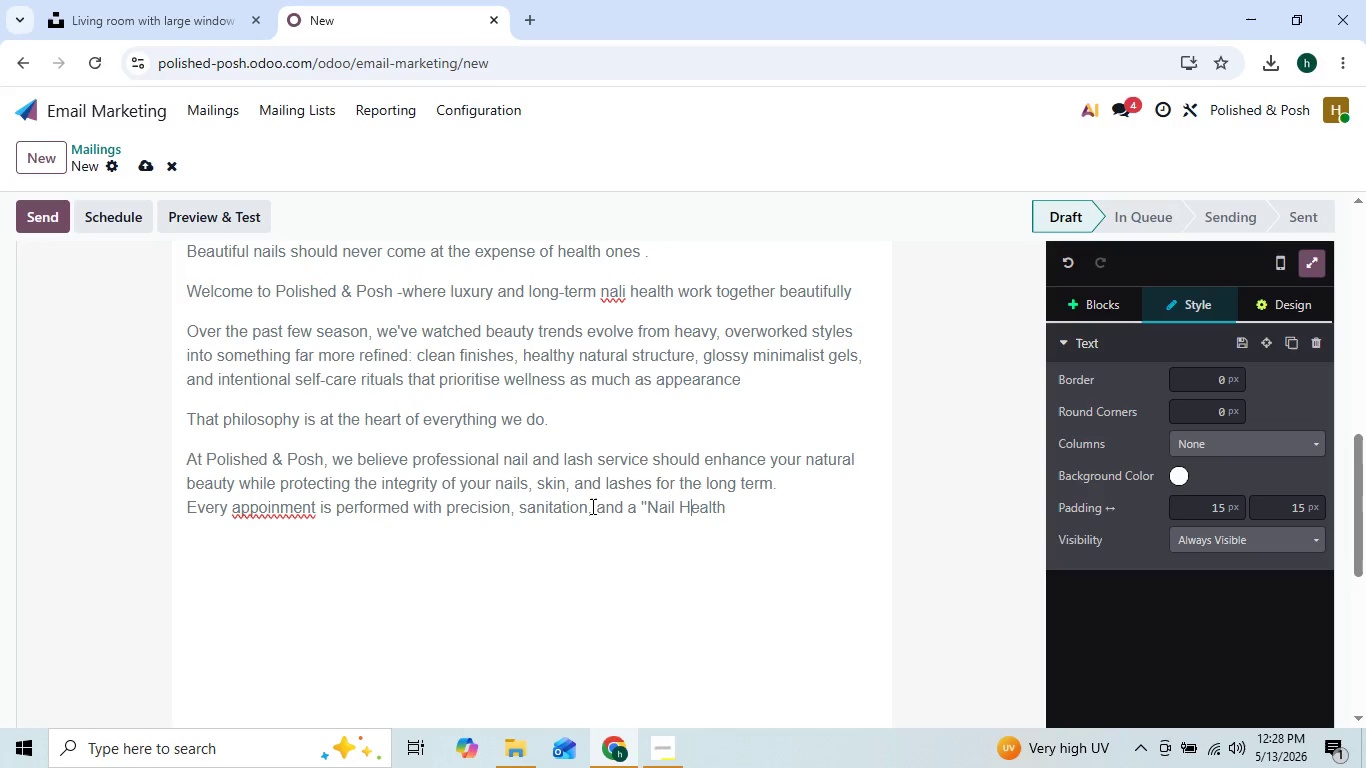 
key(ArrowLeft)
 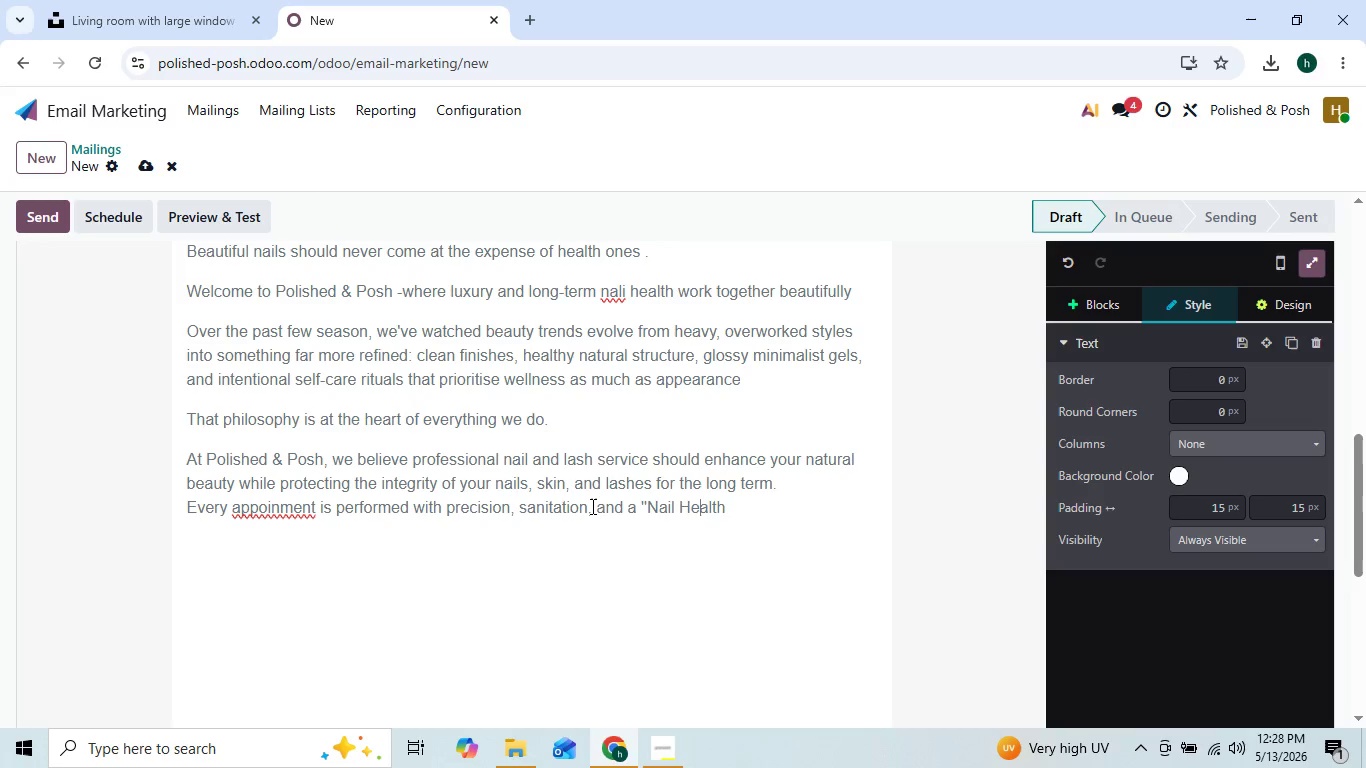 
key(ArrowRight)
 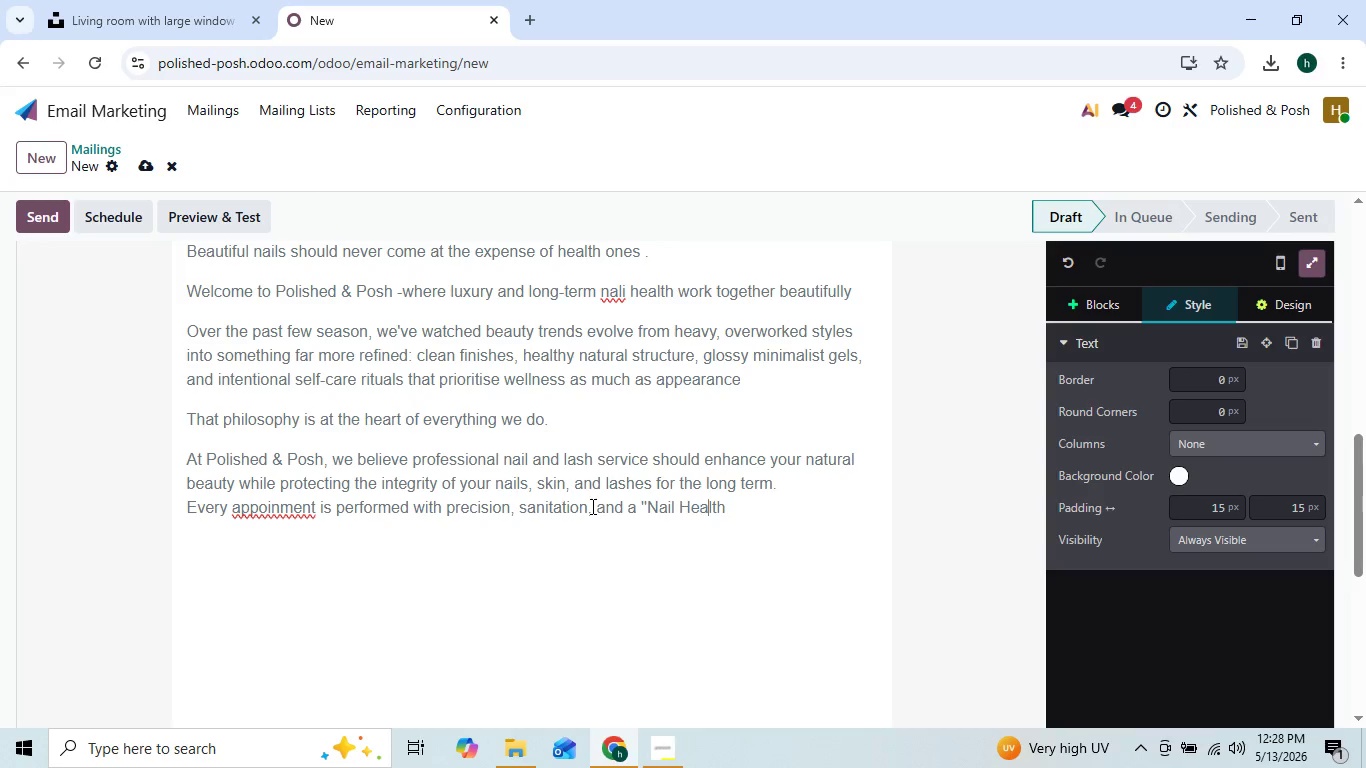 
key(ArrowRight)
 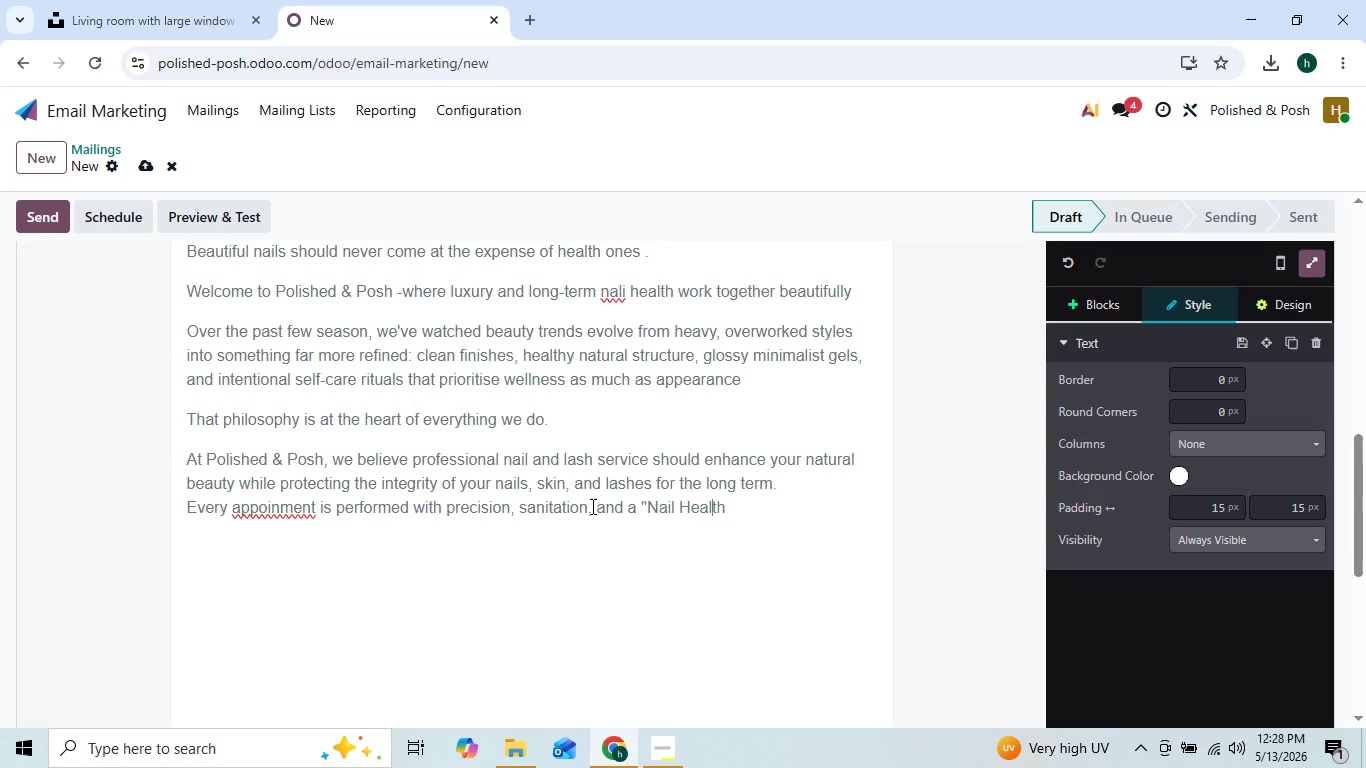 
key(ArrowRight)
 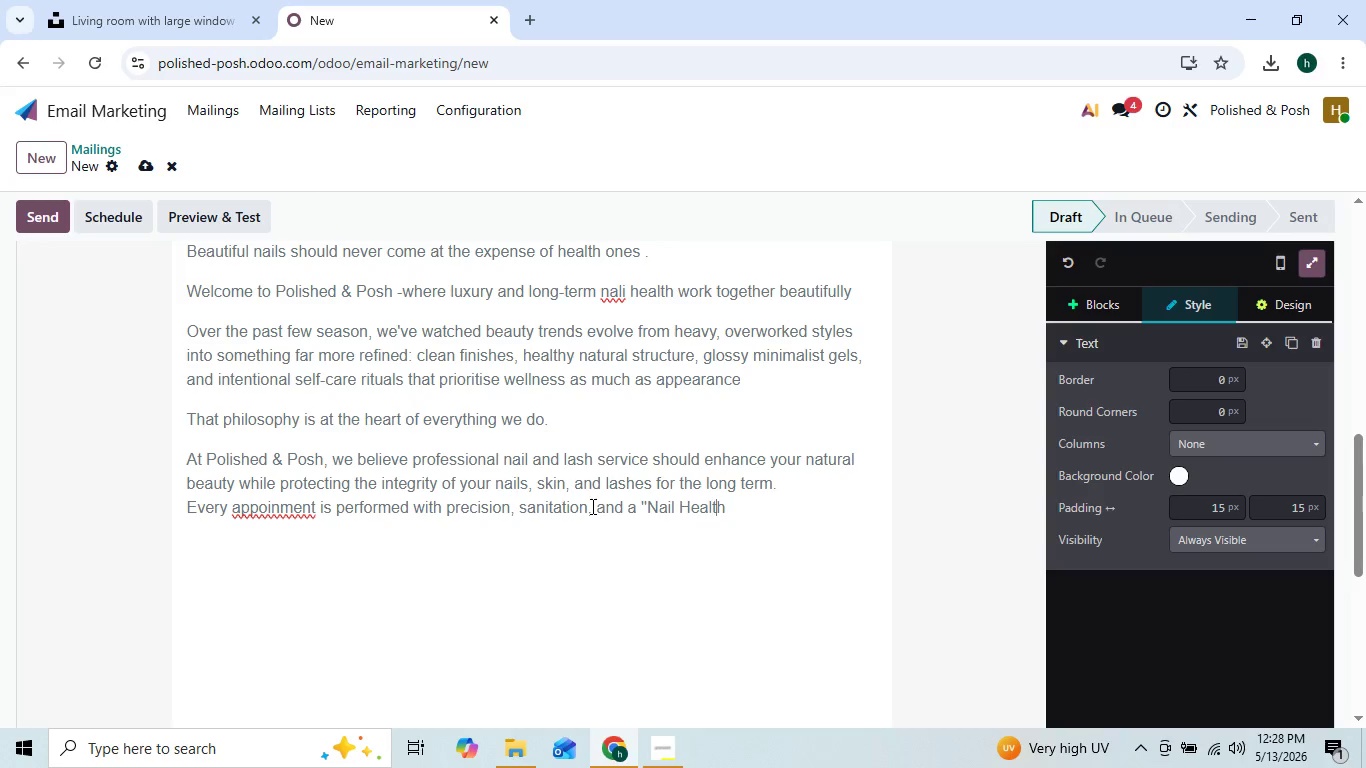 
key(ArrowRight)
 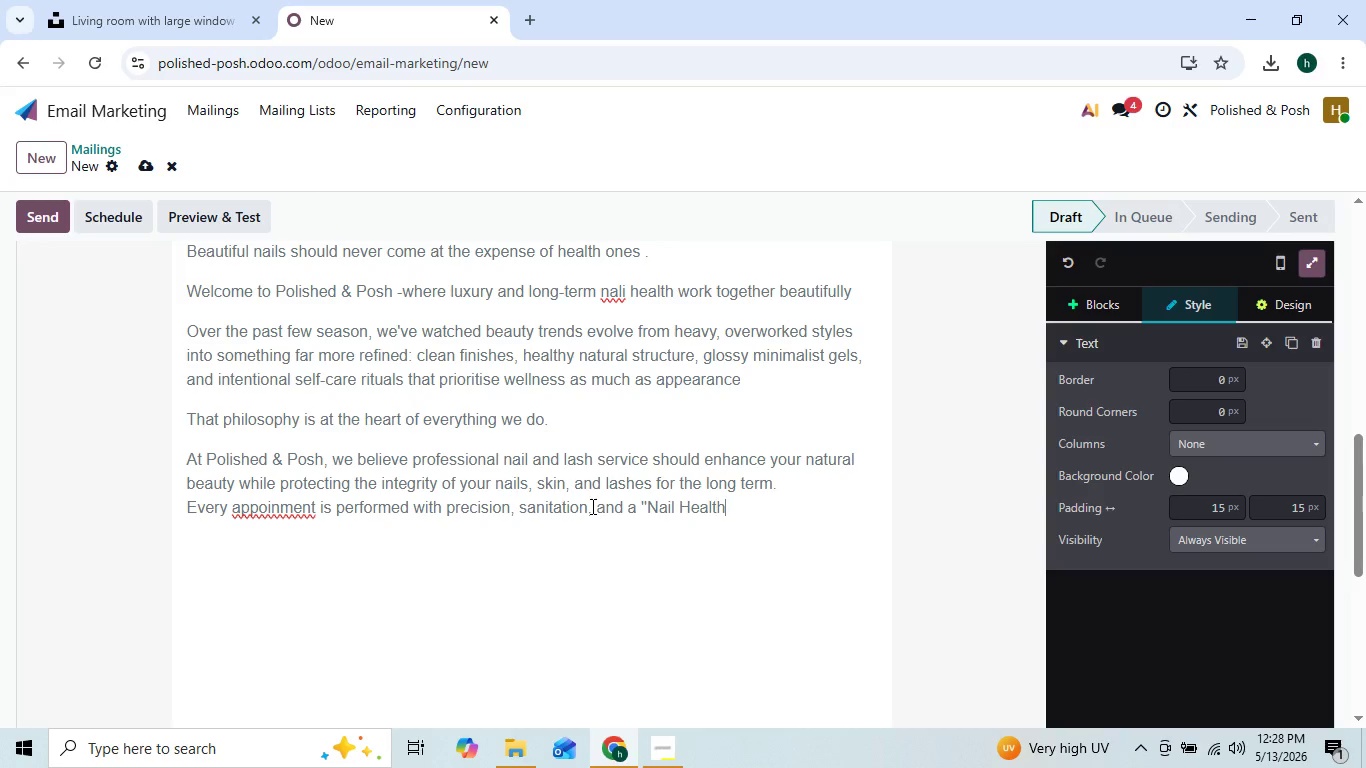 
key(ArrowRight)
 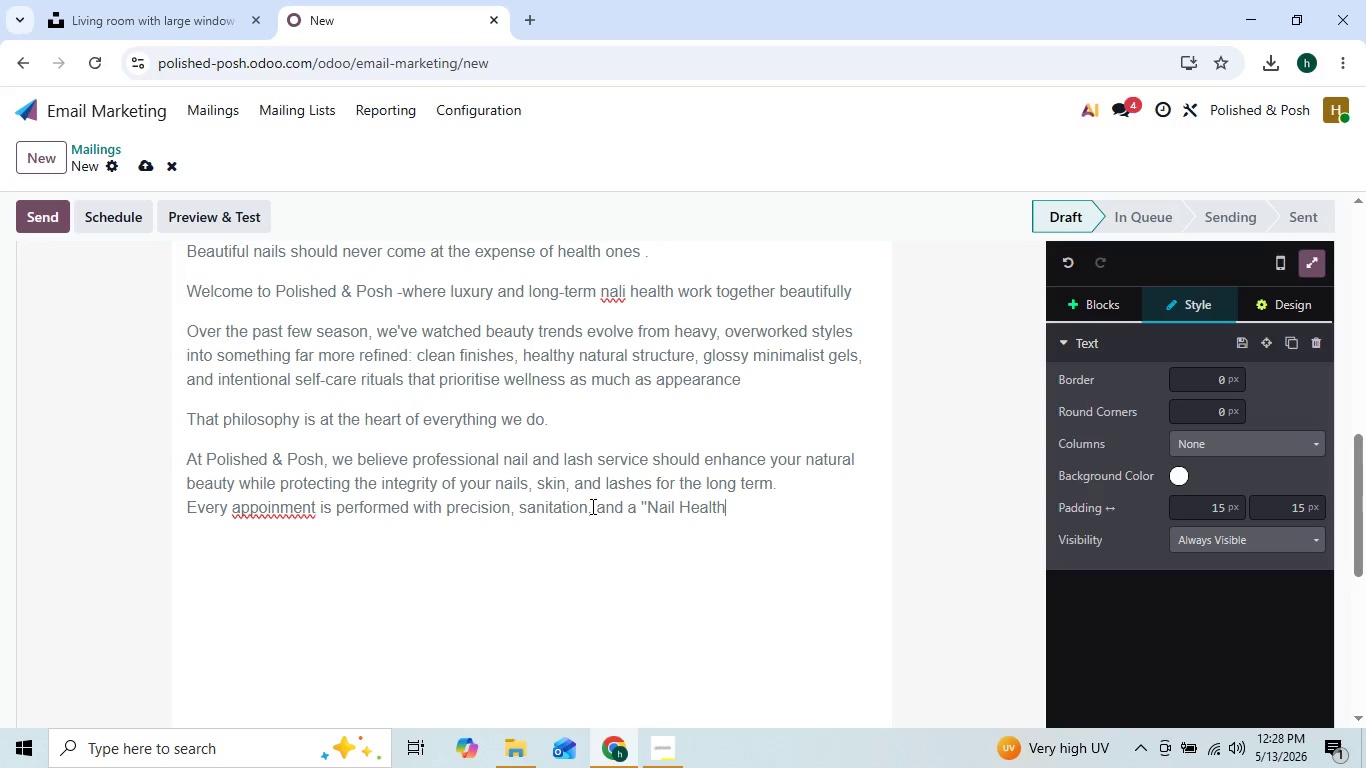 
type( First)
 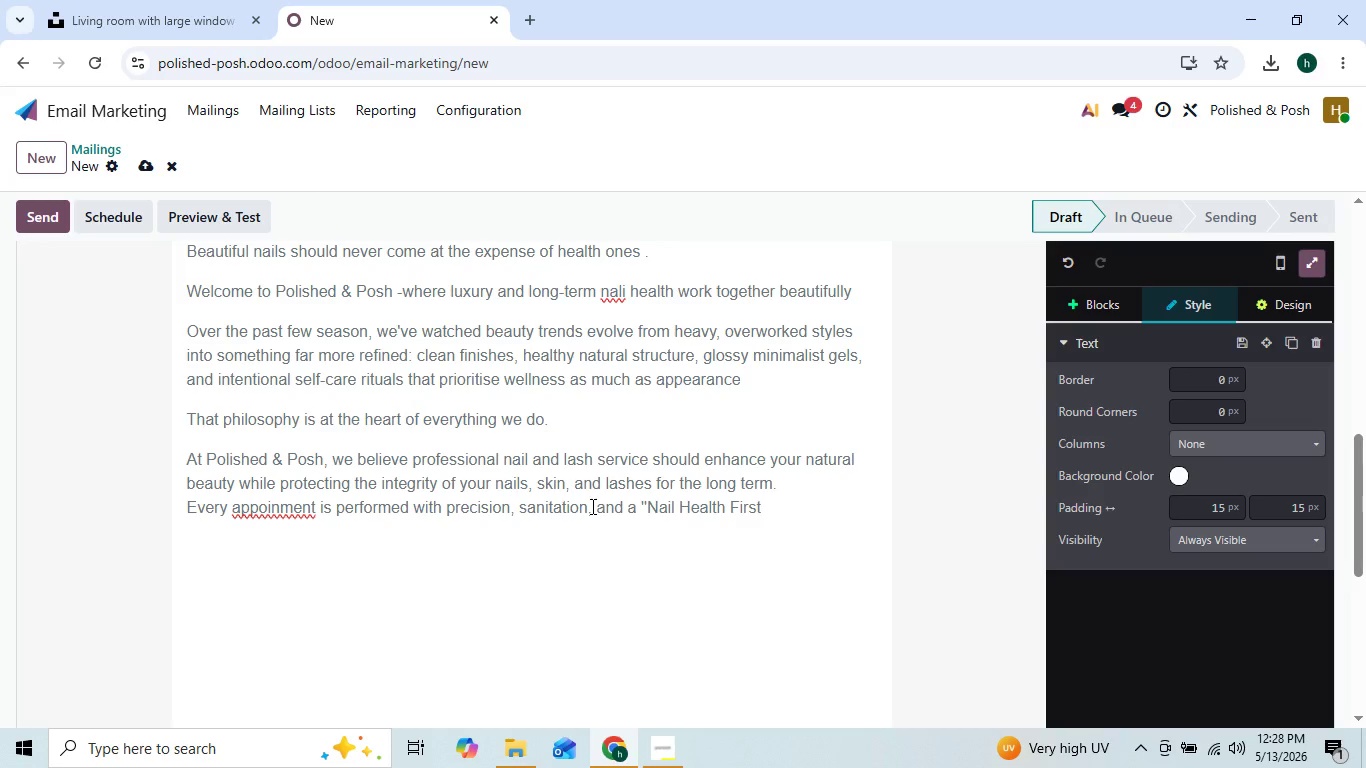 
key(ArrowLeft)
 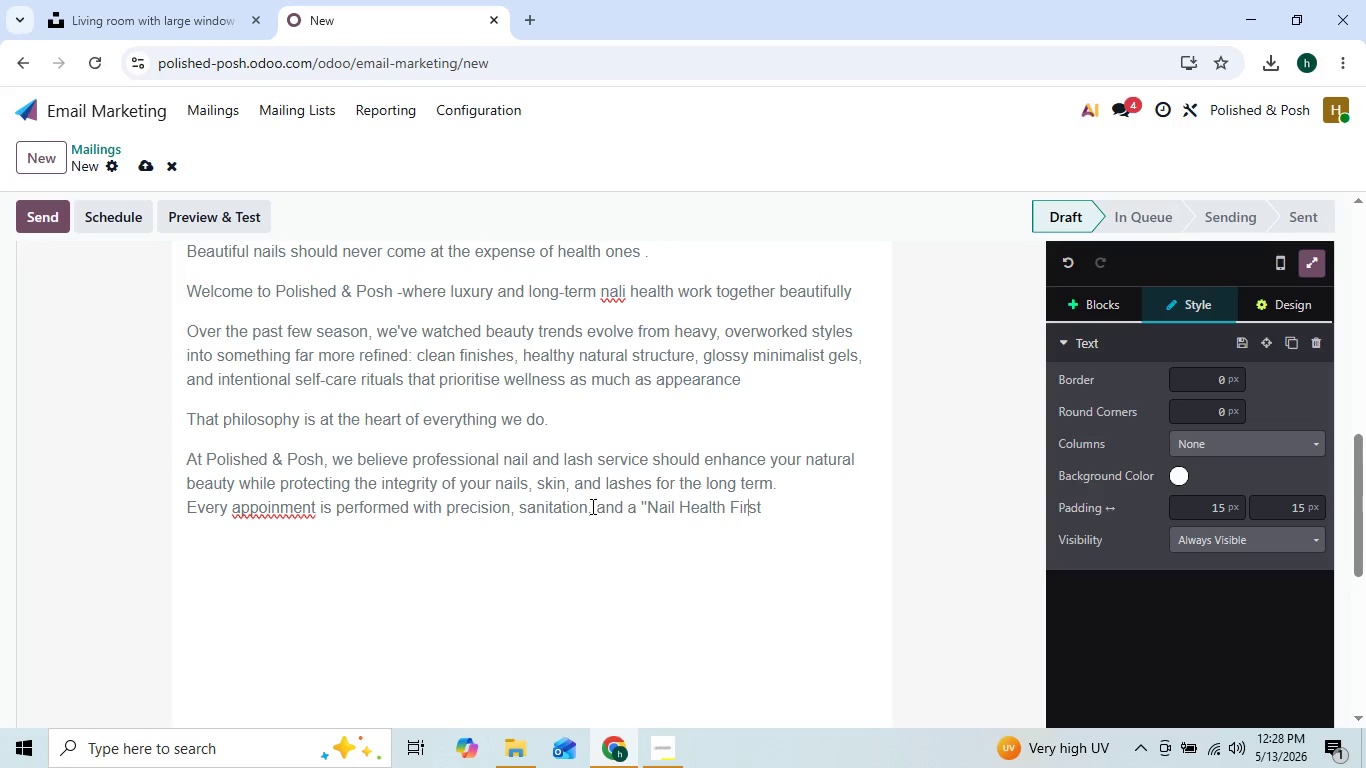 
key(ArrowLeft)
 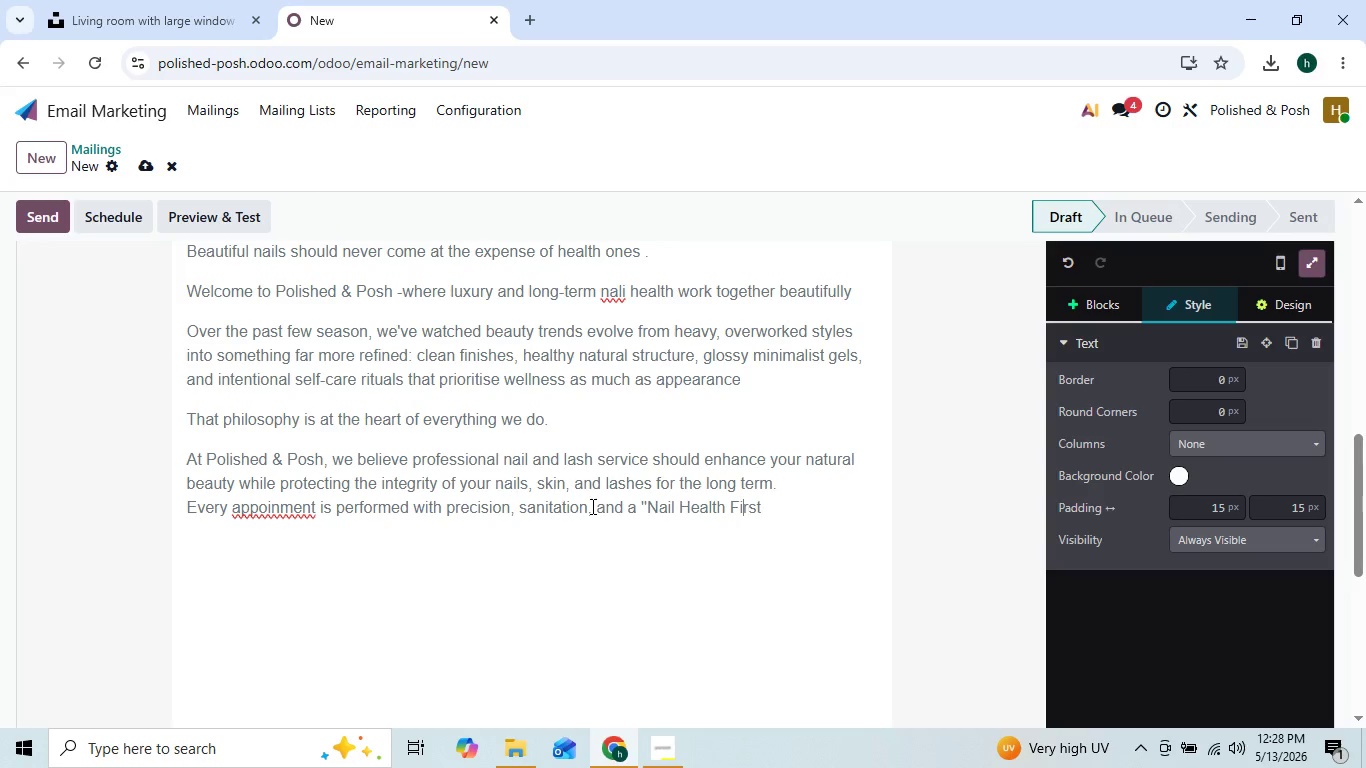 
key(ArrowLeft)
 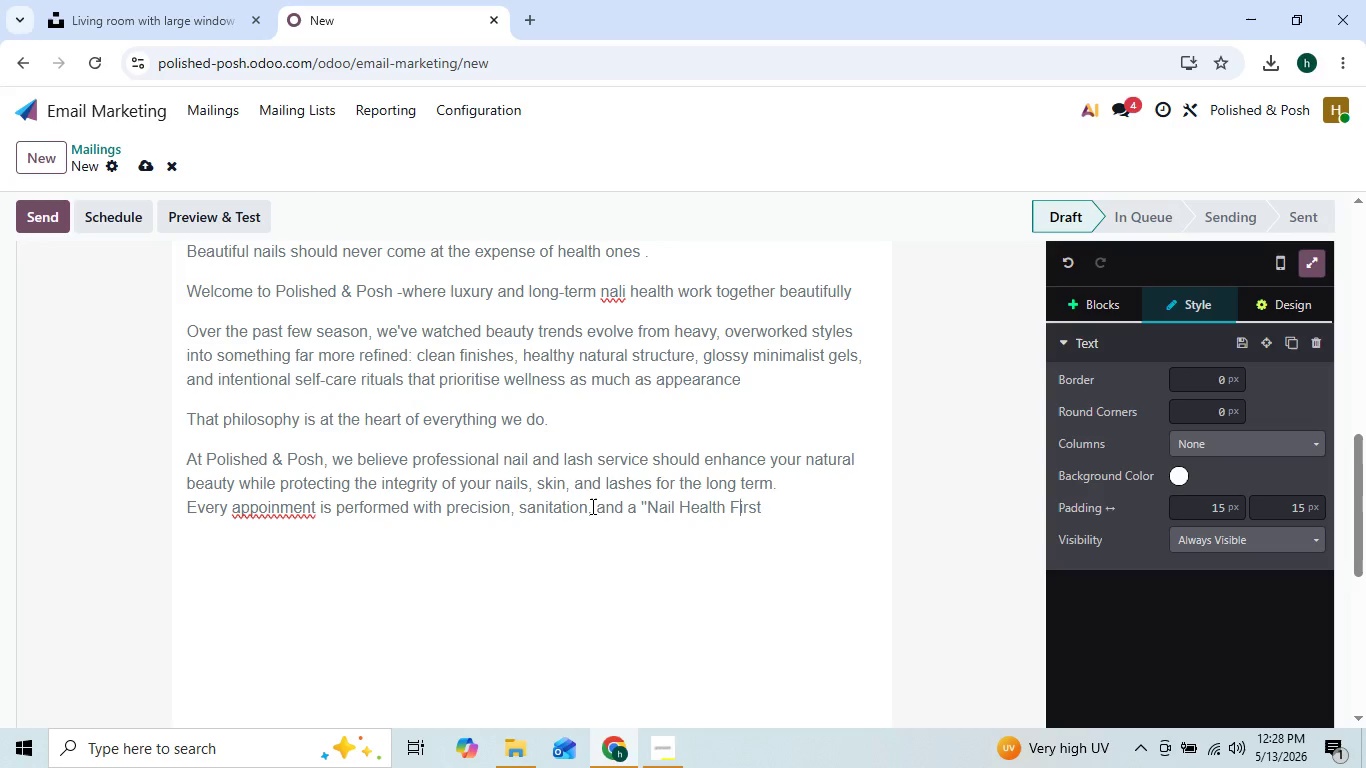 
key(ArrowLeft)
 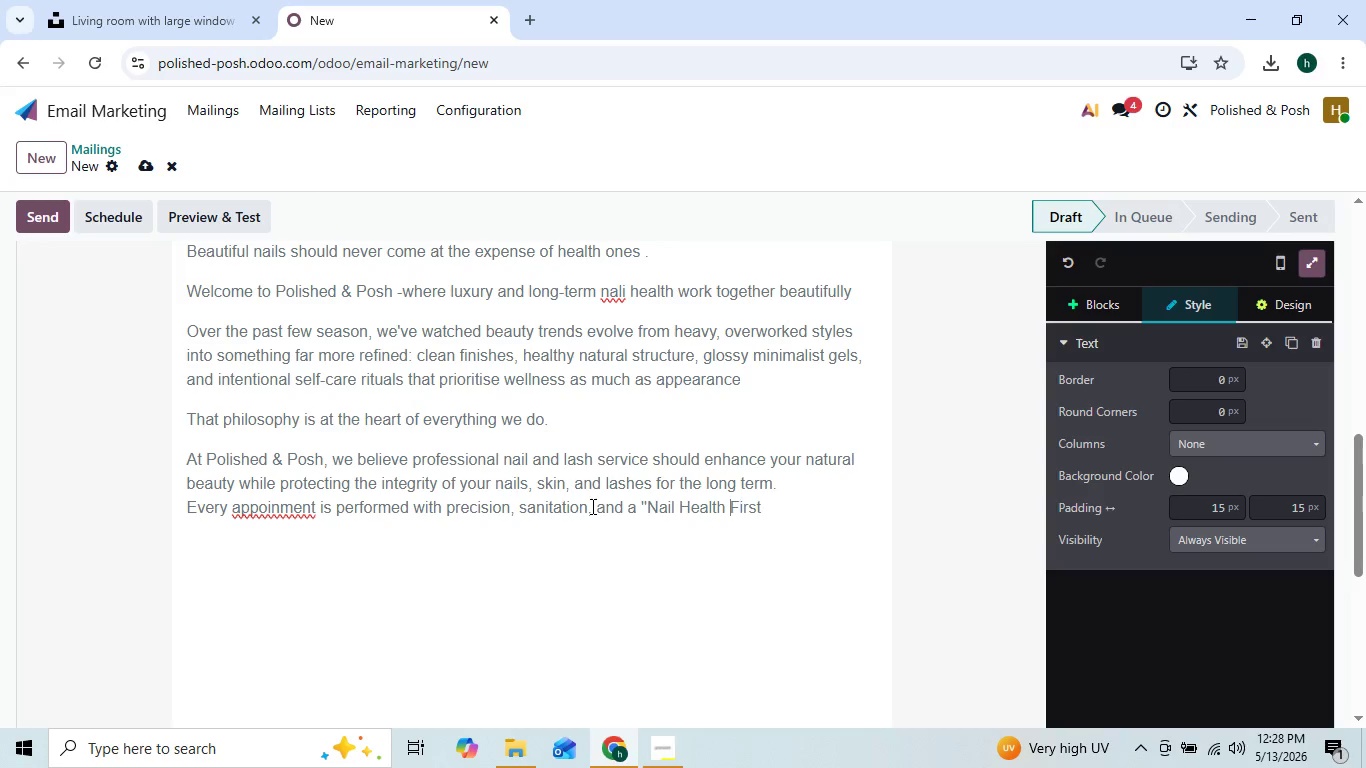 
key(ArrowLeft)
 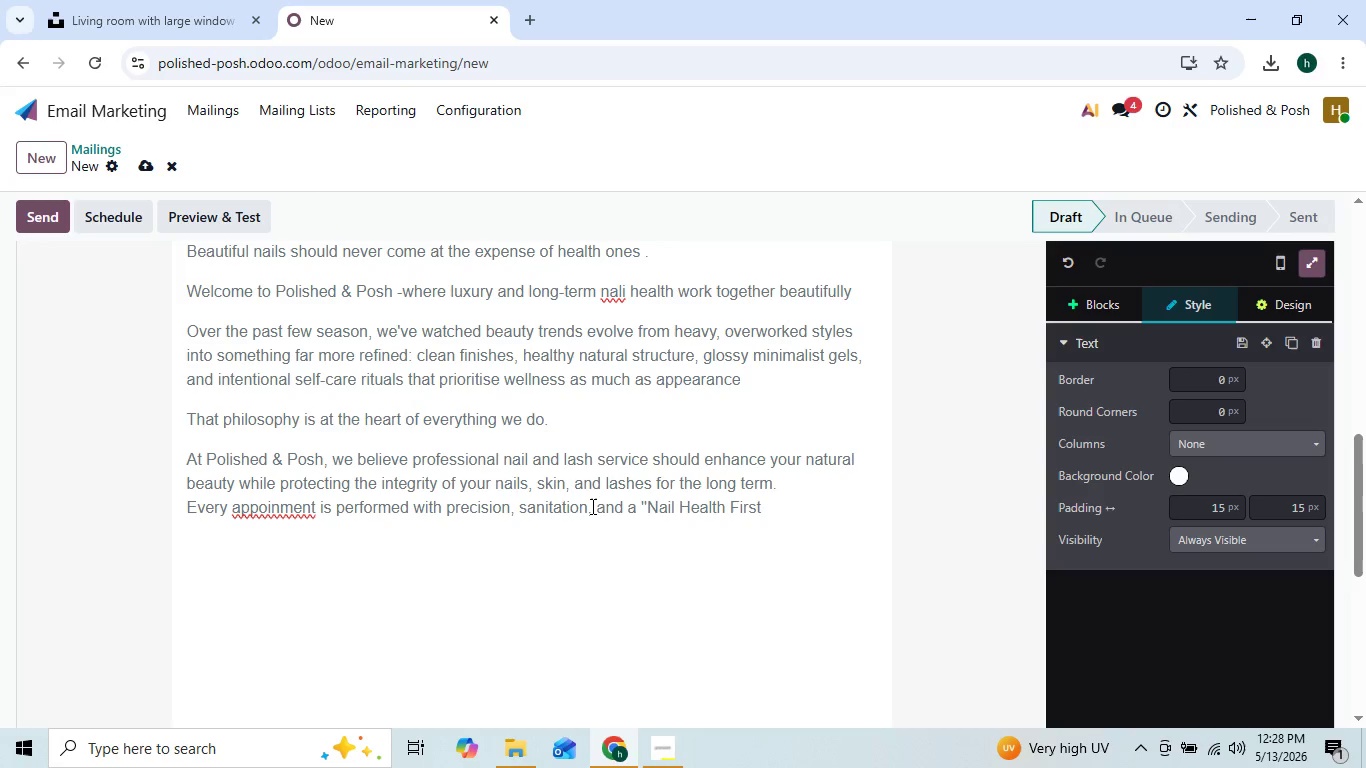 
key(ArrowRight)
 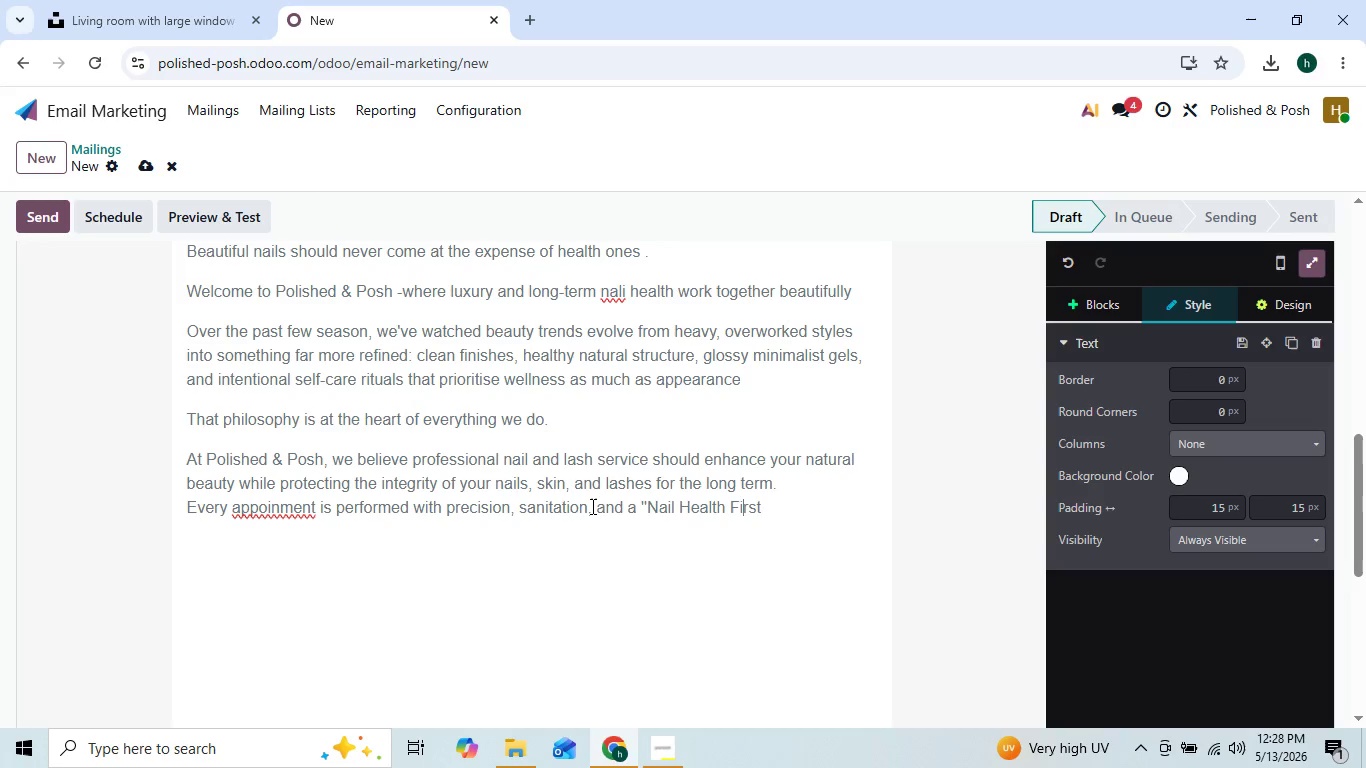 
key(ArrowRight)
 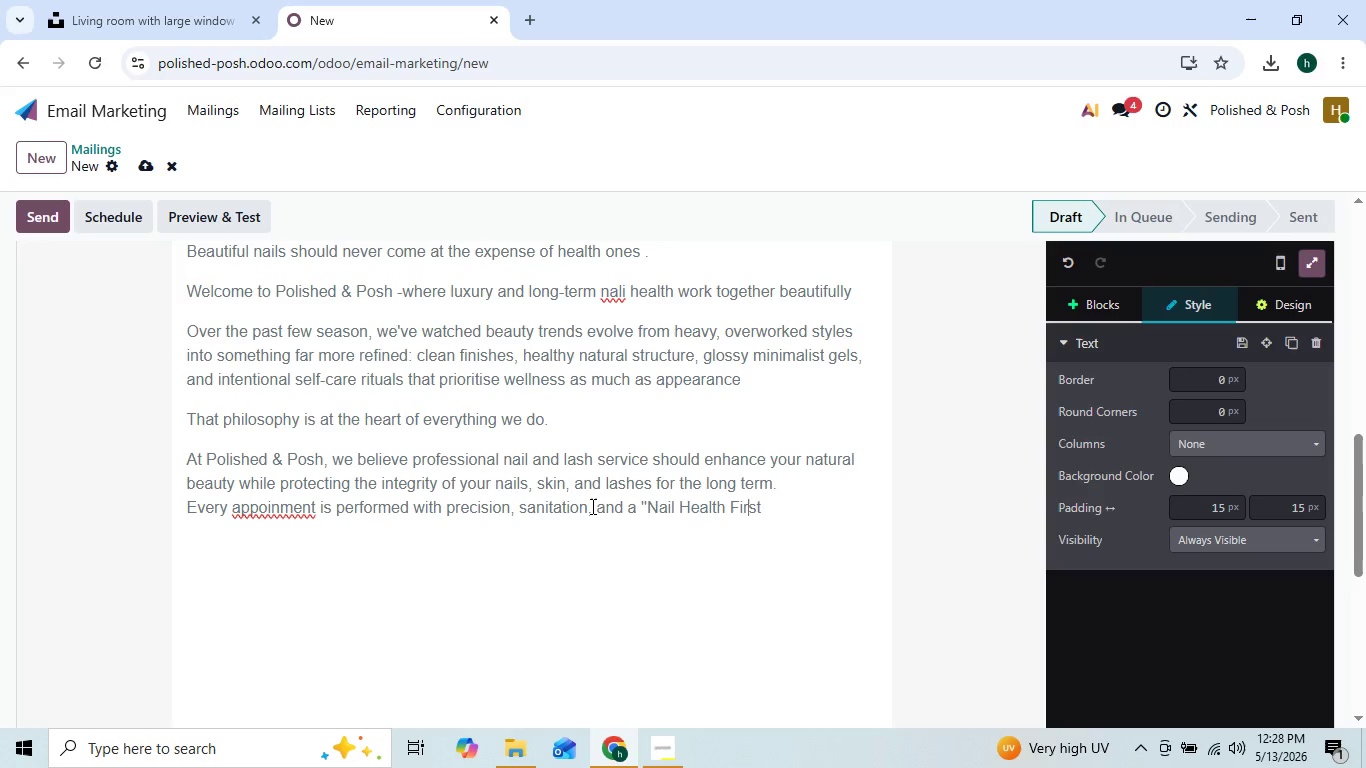 
key(ArrowRight)
 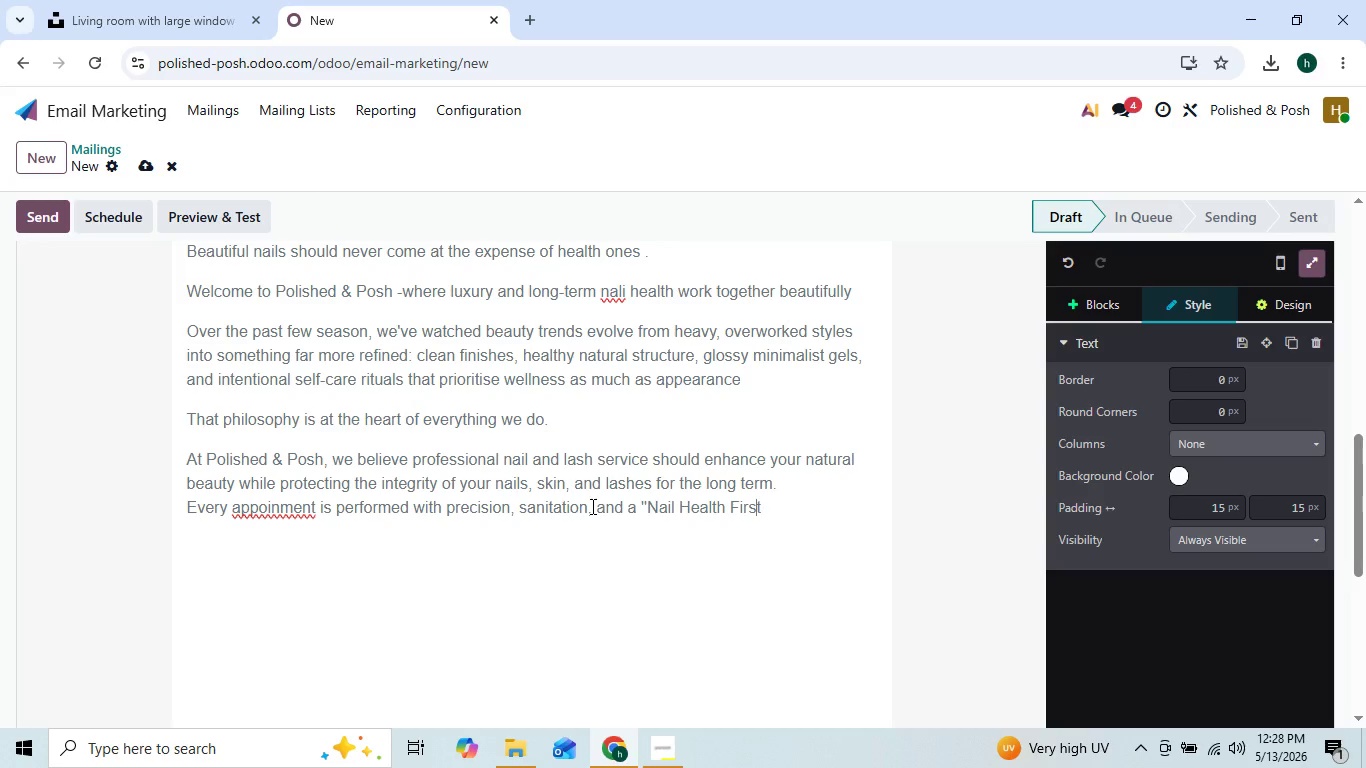 
key(ArrowRight)
 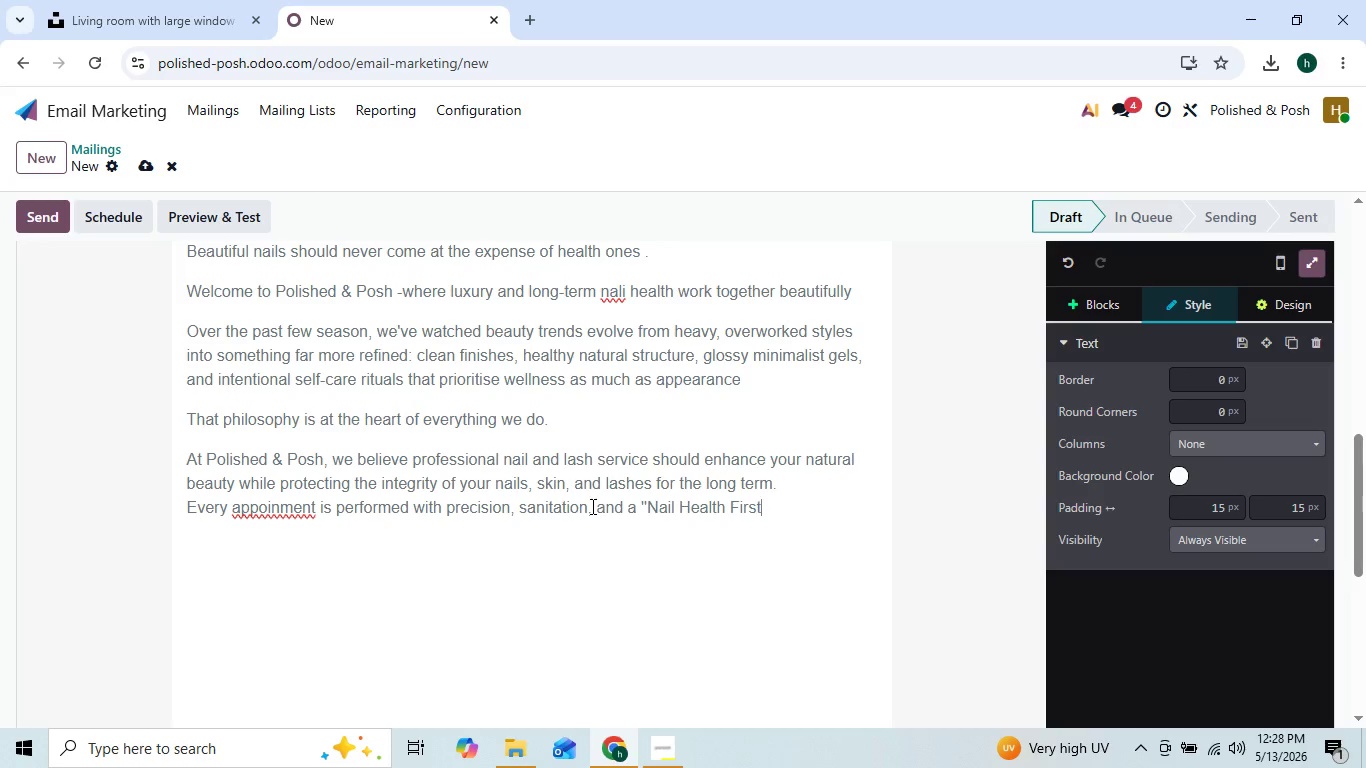 
key(ArrowRight)
 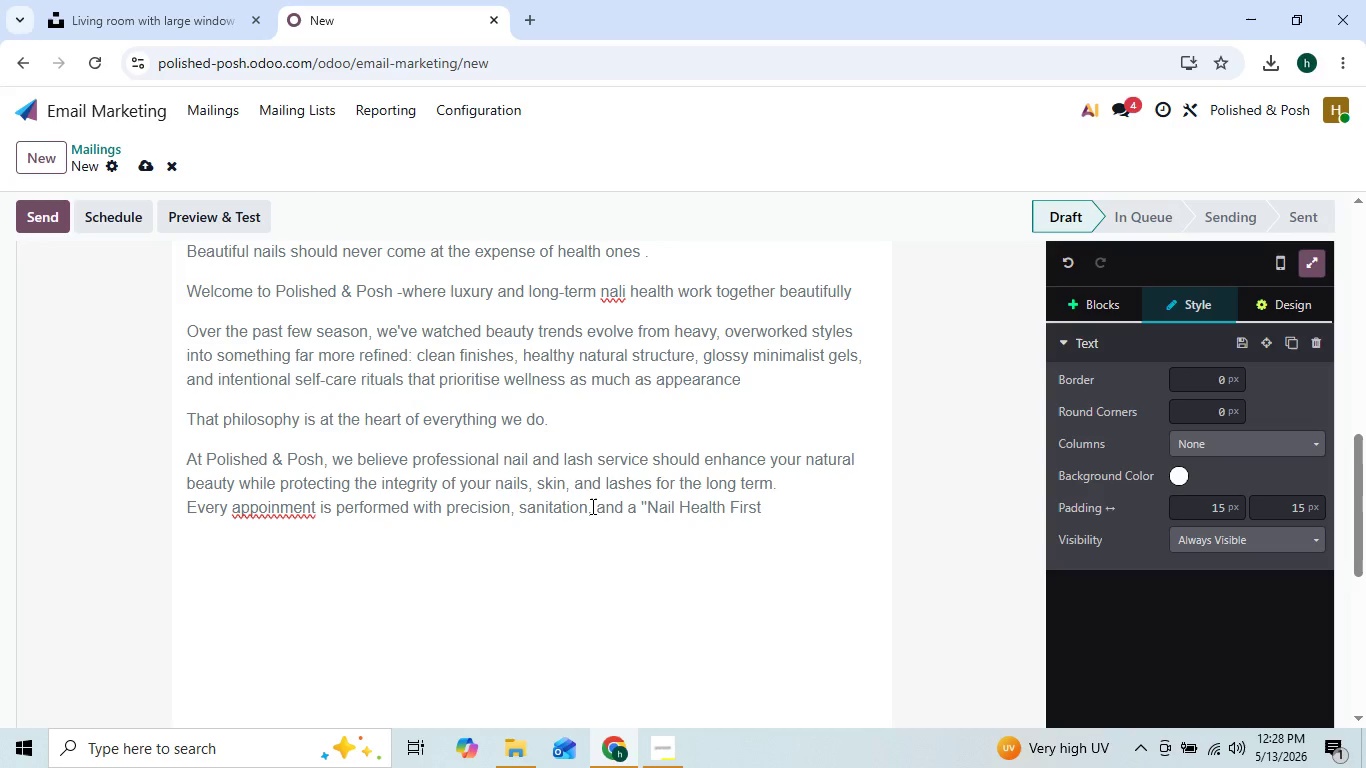 
key(Quote)
 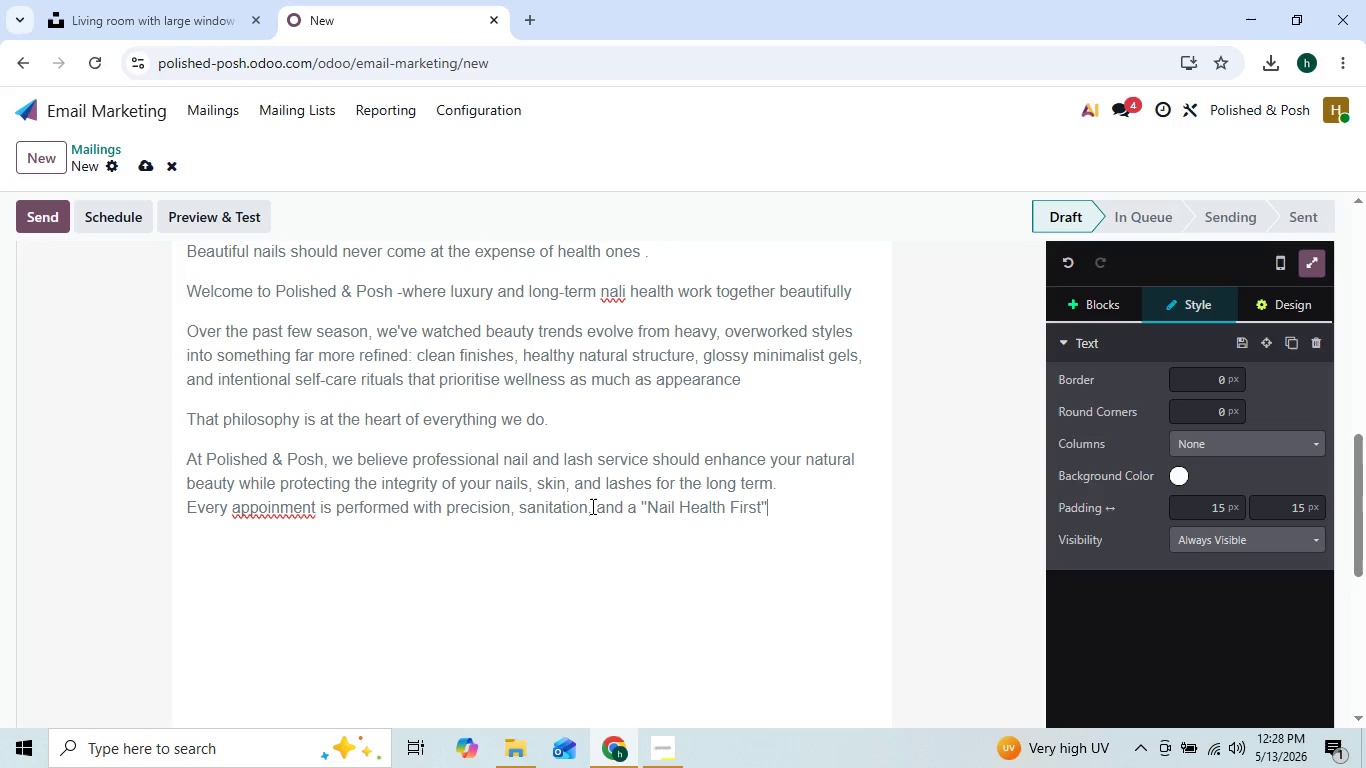 
key(Quote)
 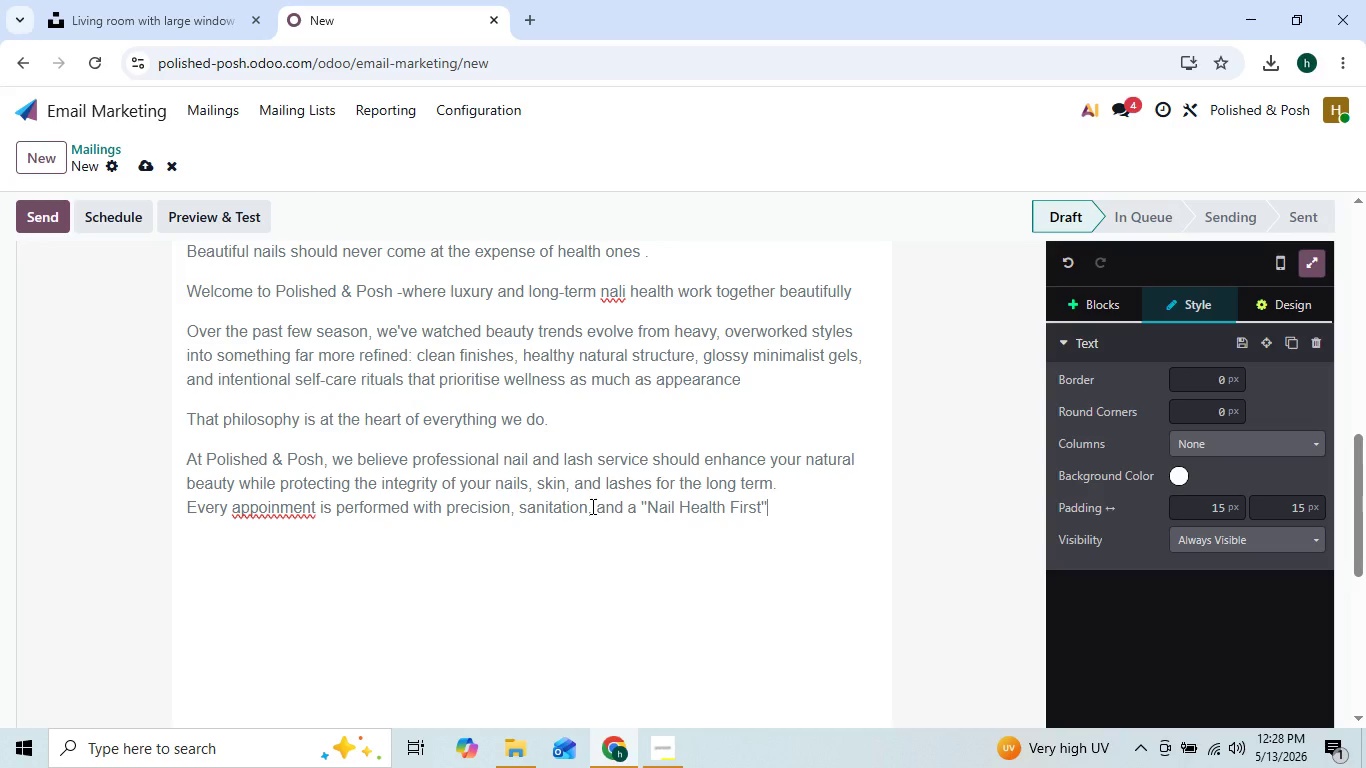 
key(ArrowLeft)
 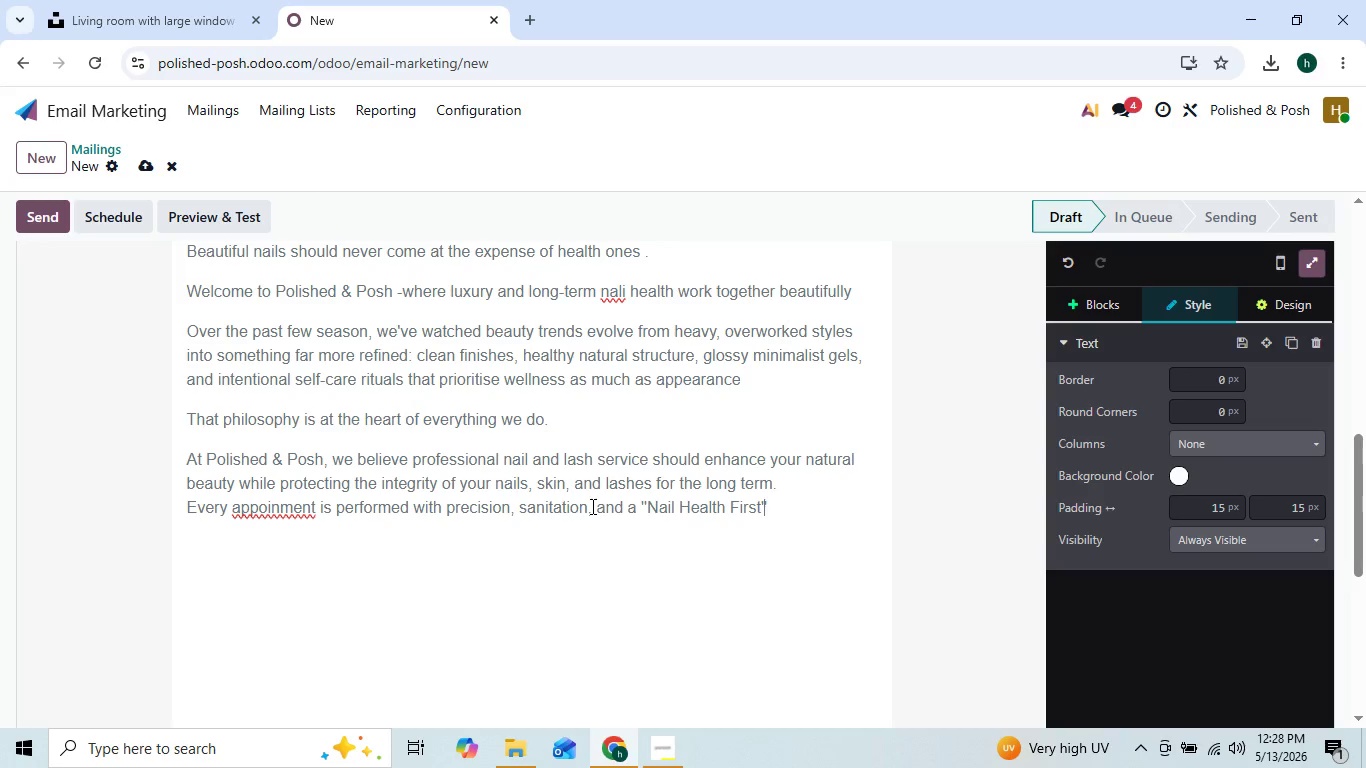 
key(ArrowLeft)
 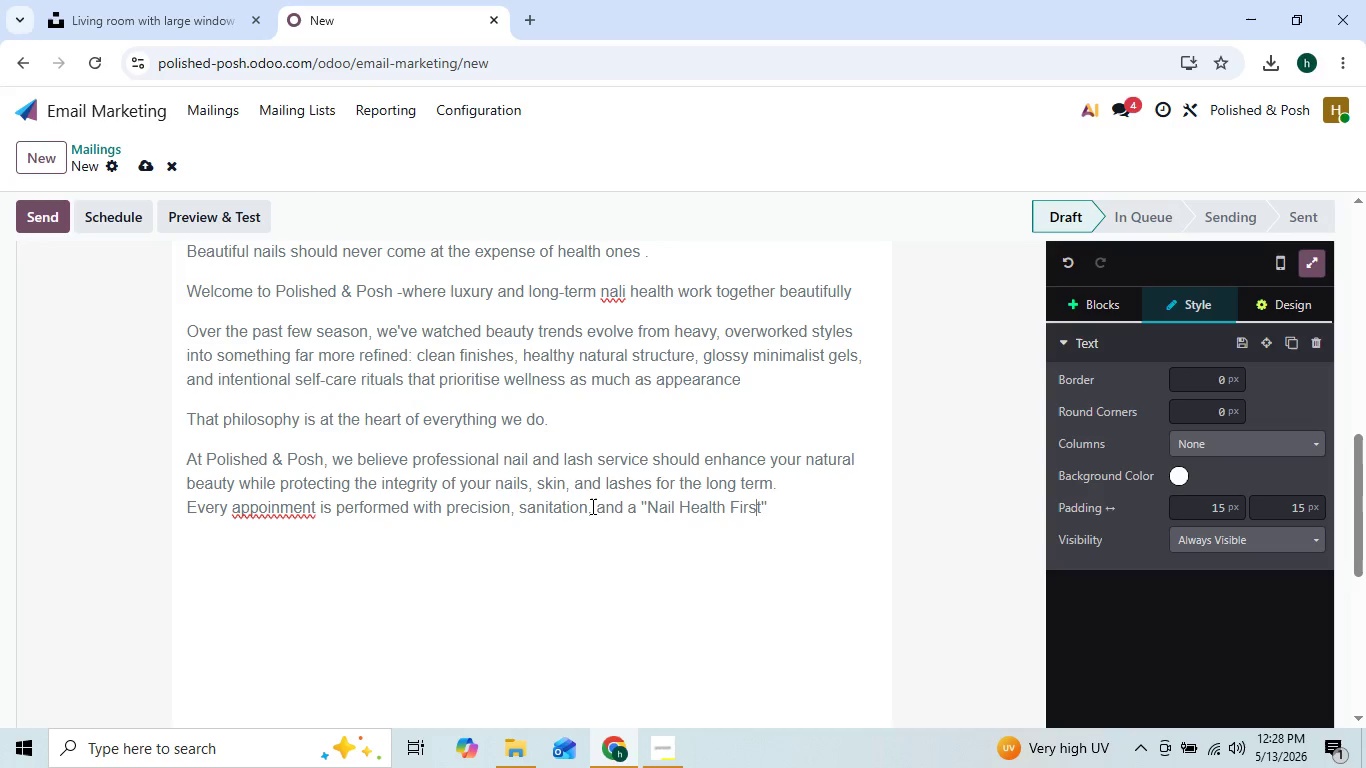 
key(ArrowLeft)
 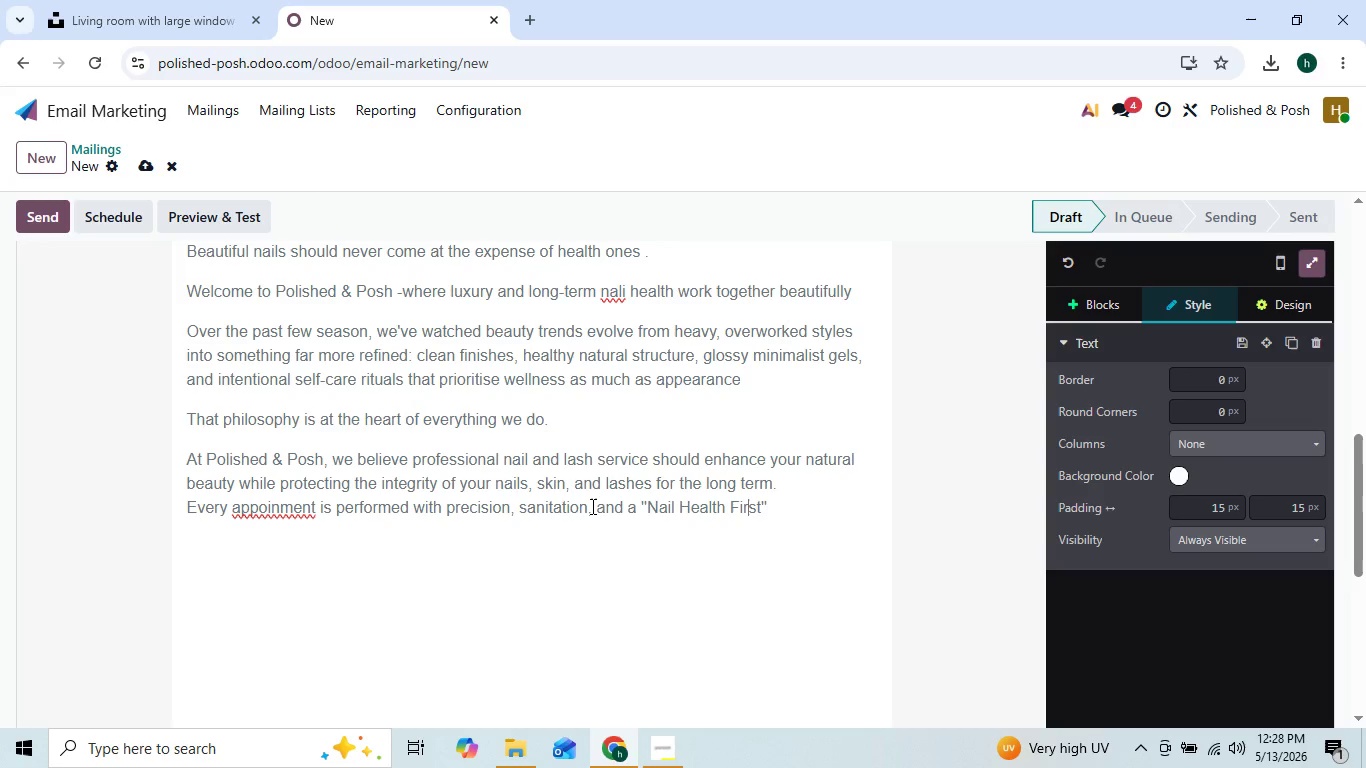 
key(ArrowLeft)
 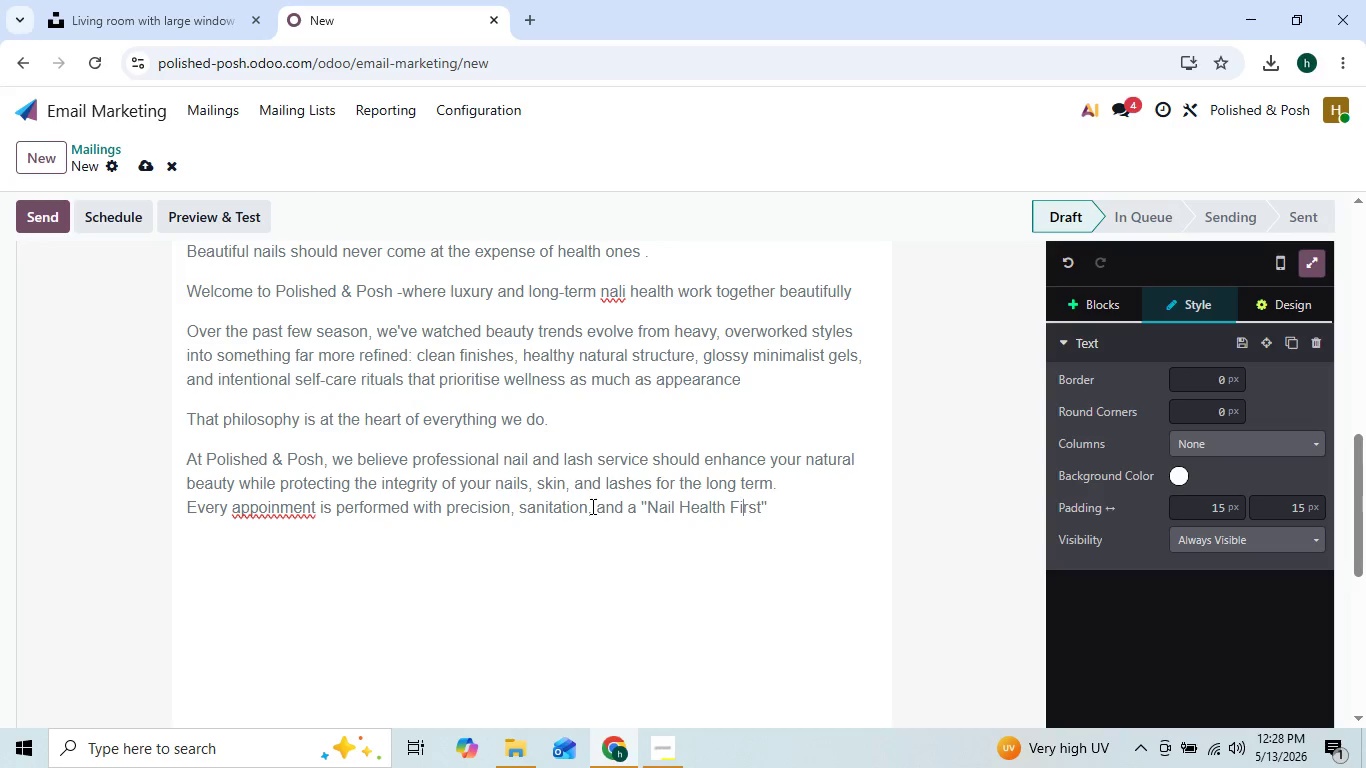 
key(ArrowLeft)
 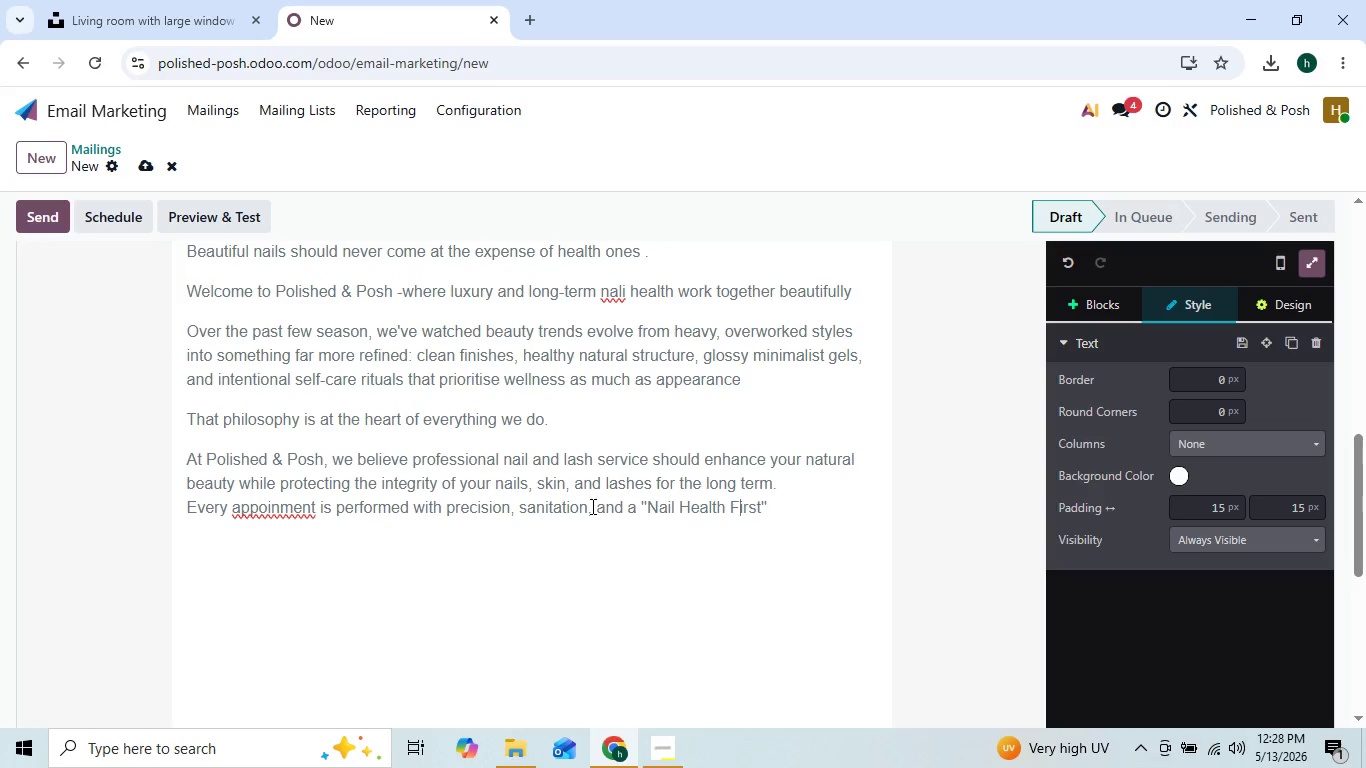 
key(ArrowLeft)
 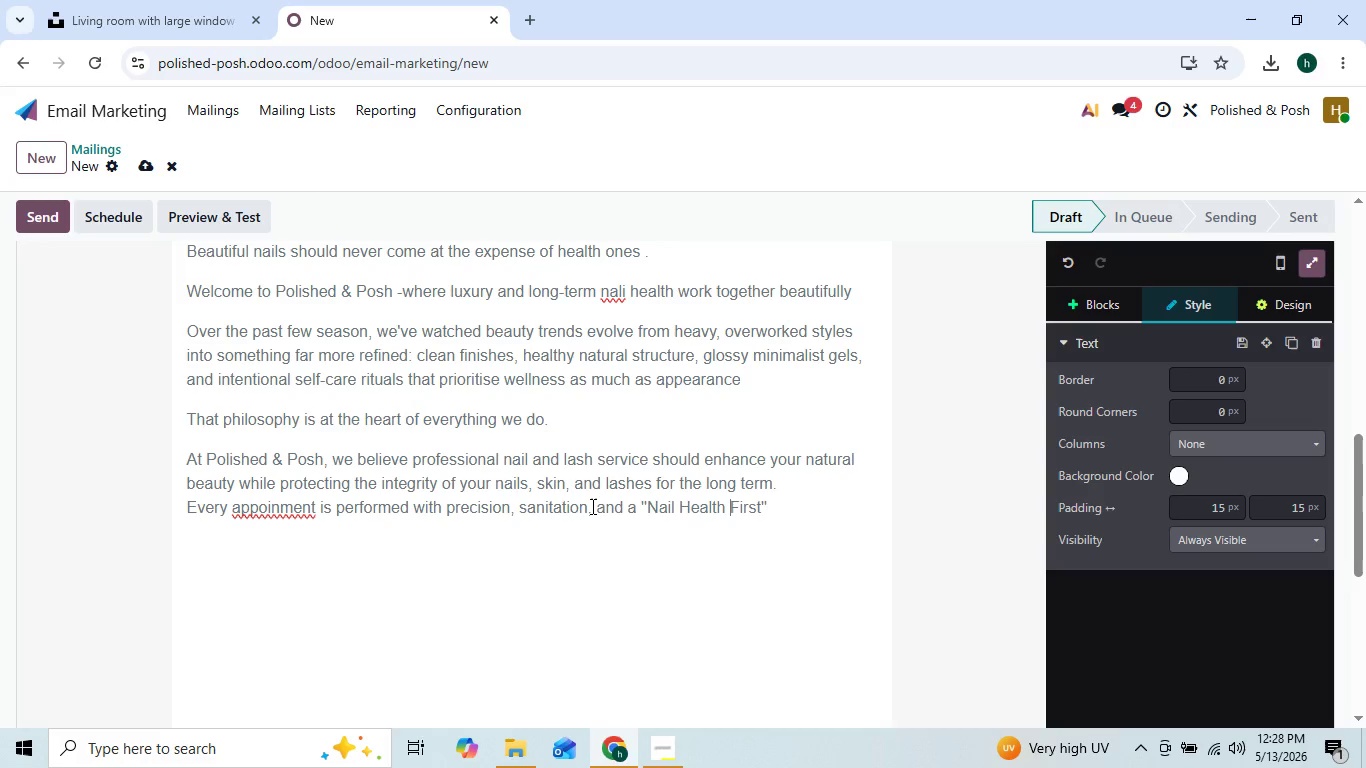 
key(ArrowLeft)
 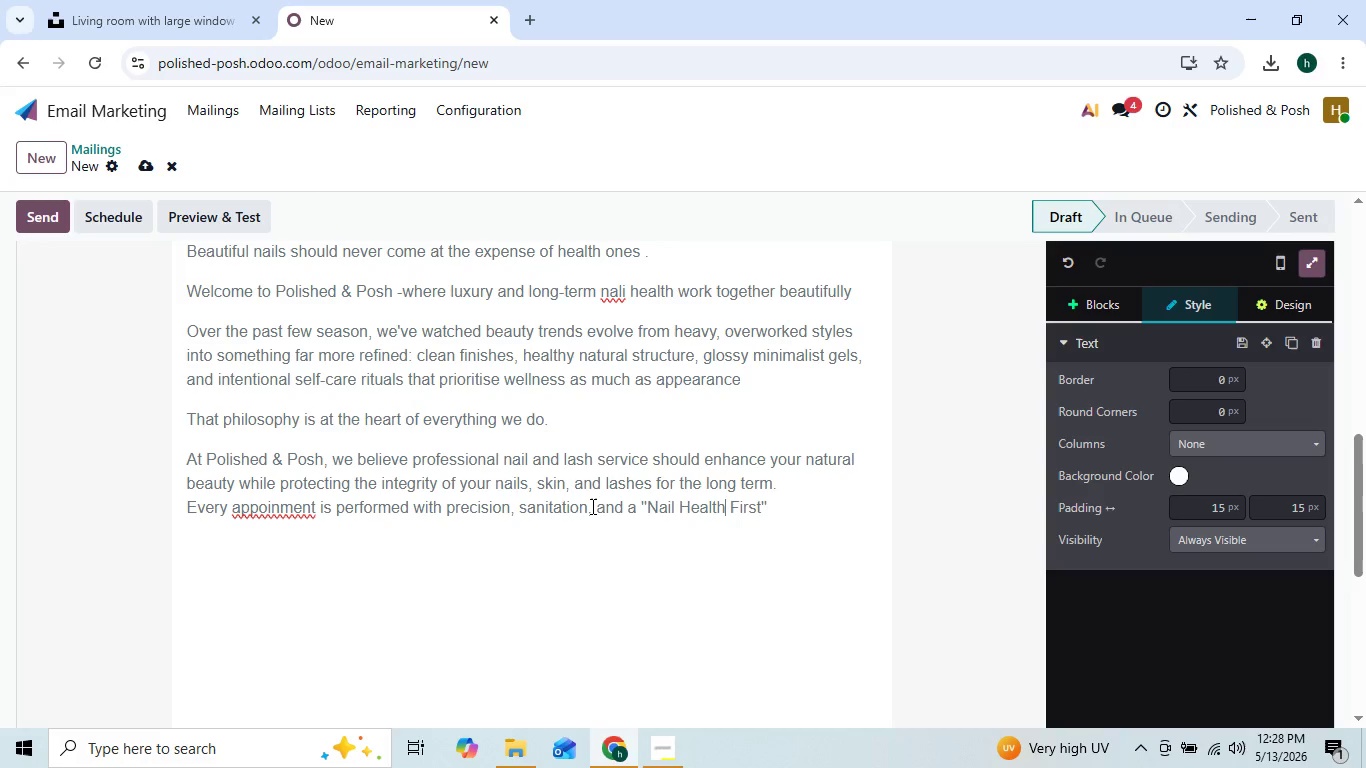 
key(ArrowLeft)
 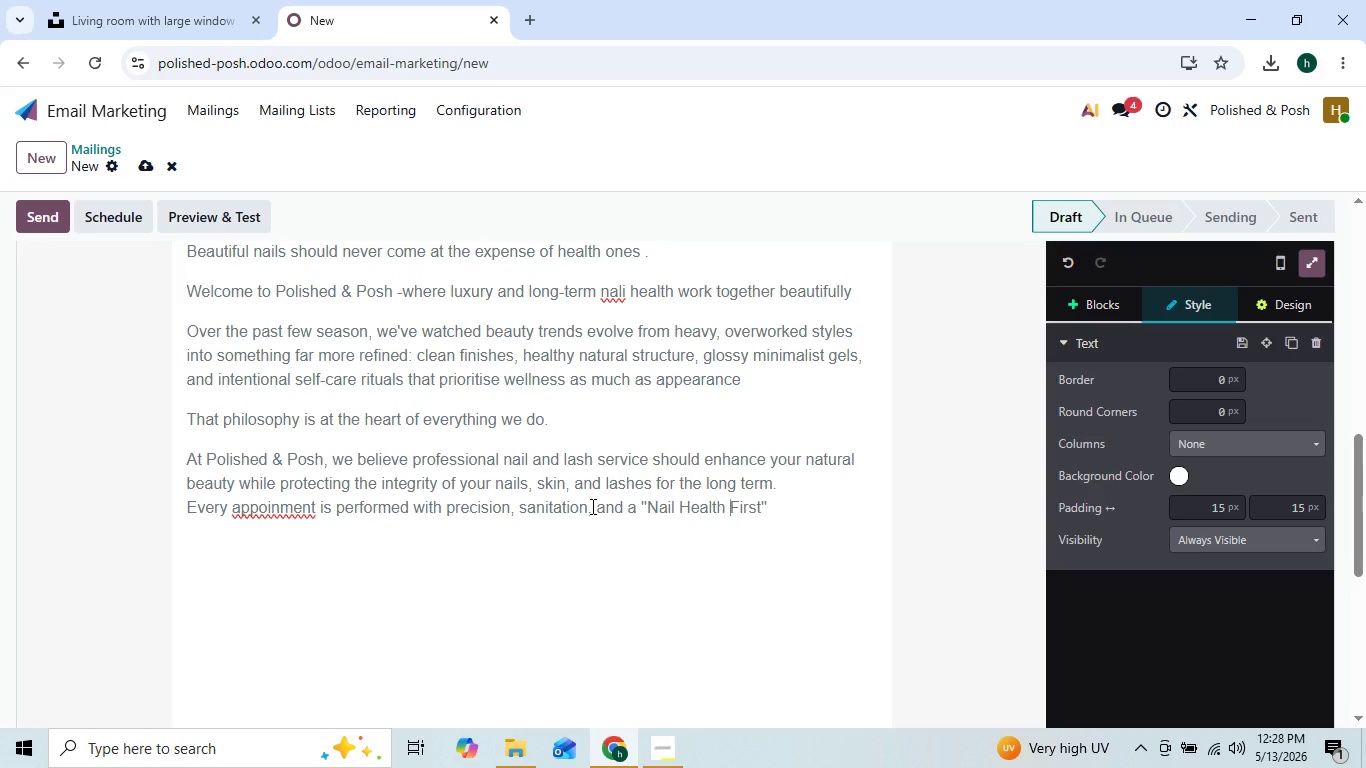 
key(ArrowRight)
 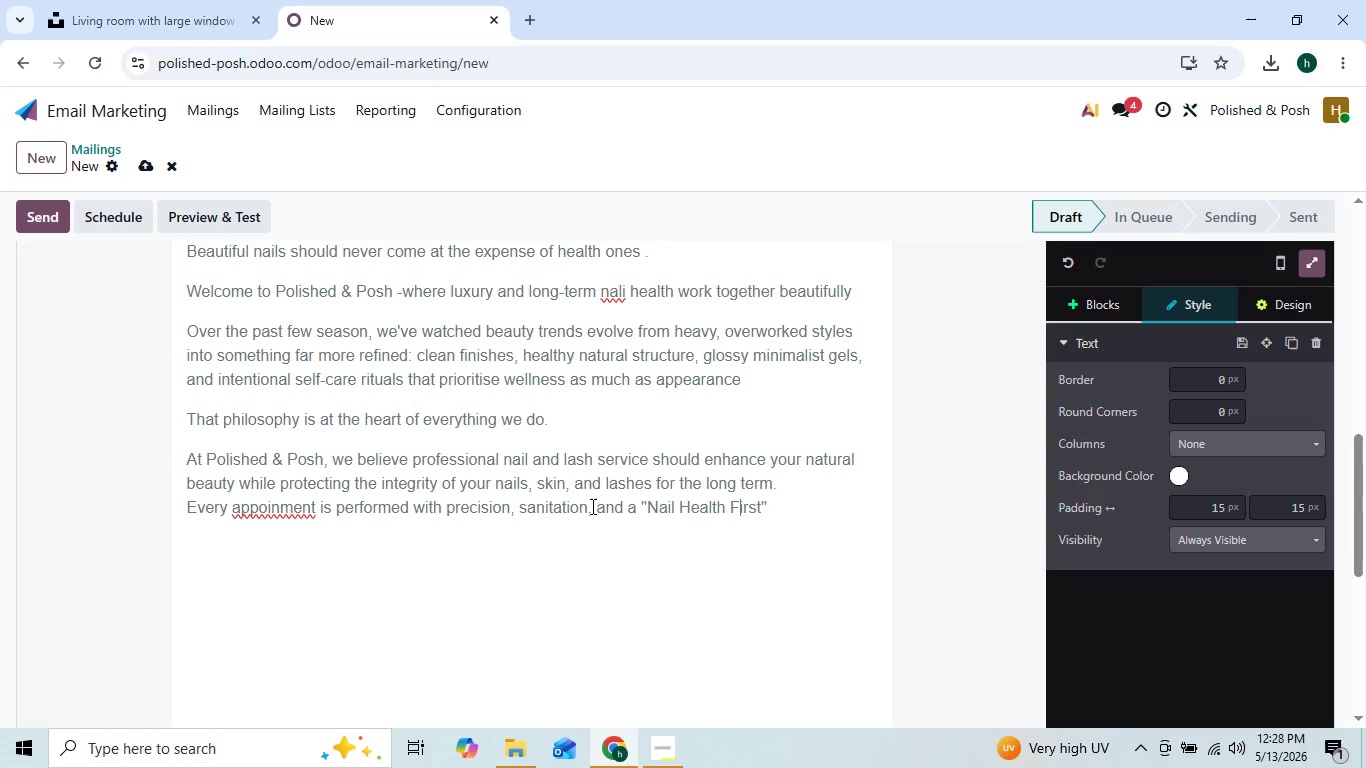 
key(ArrowRight)
 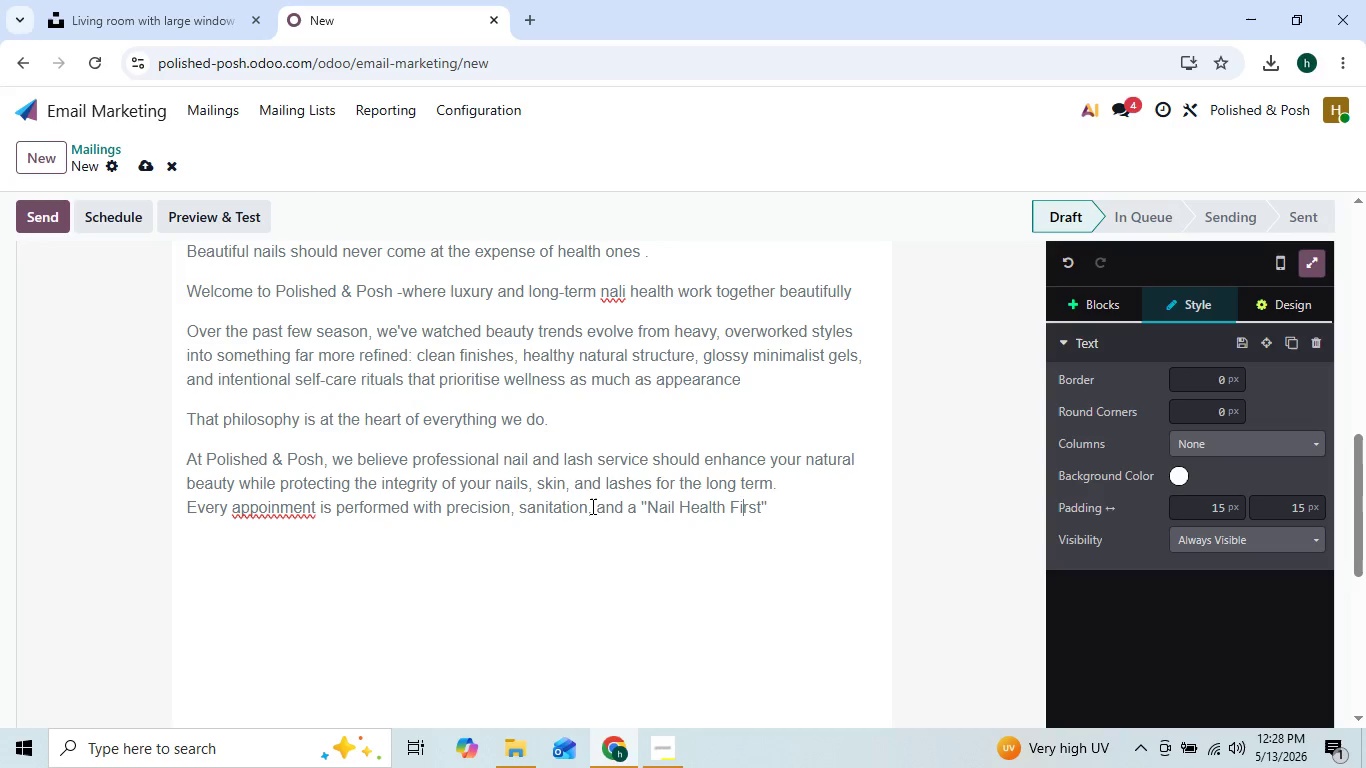 
key(ArrowRight)
 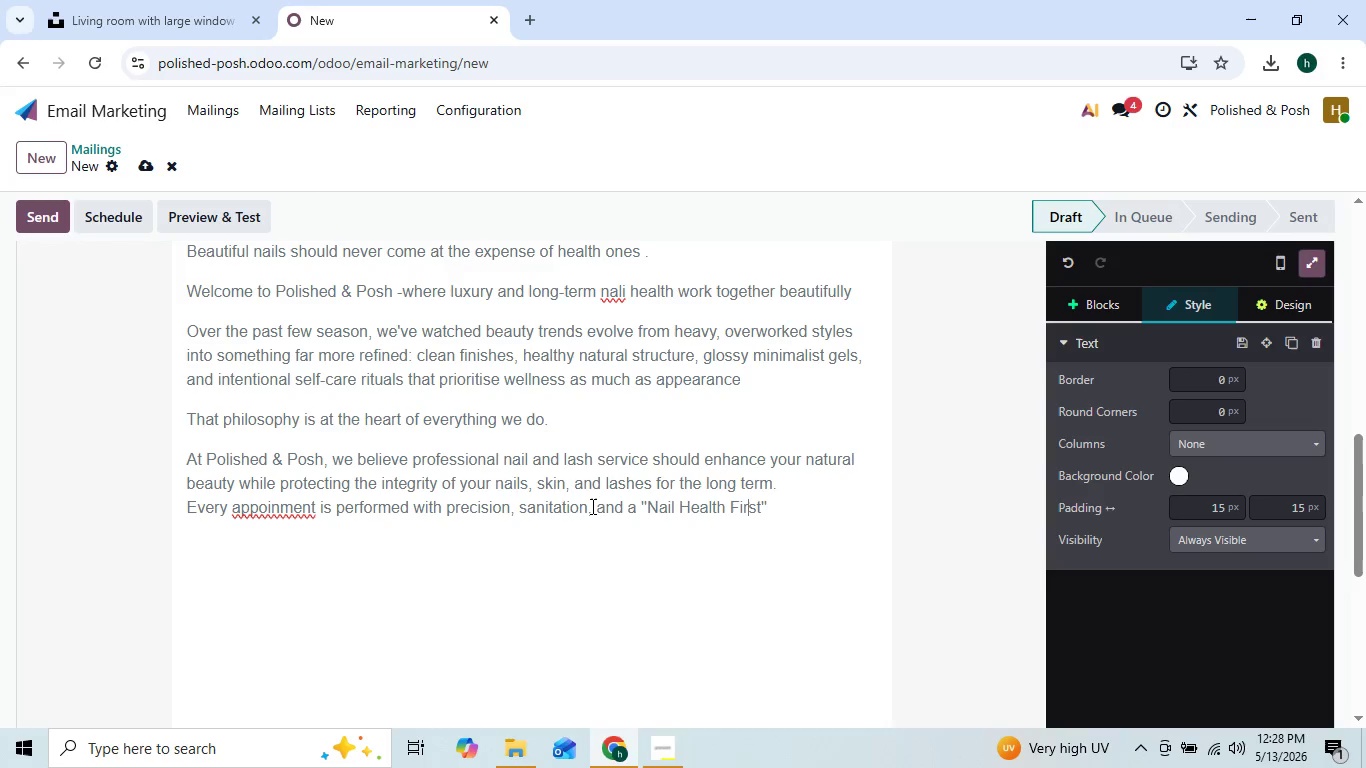 
key(ArrowRight)
 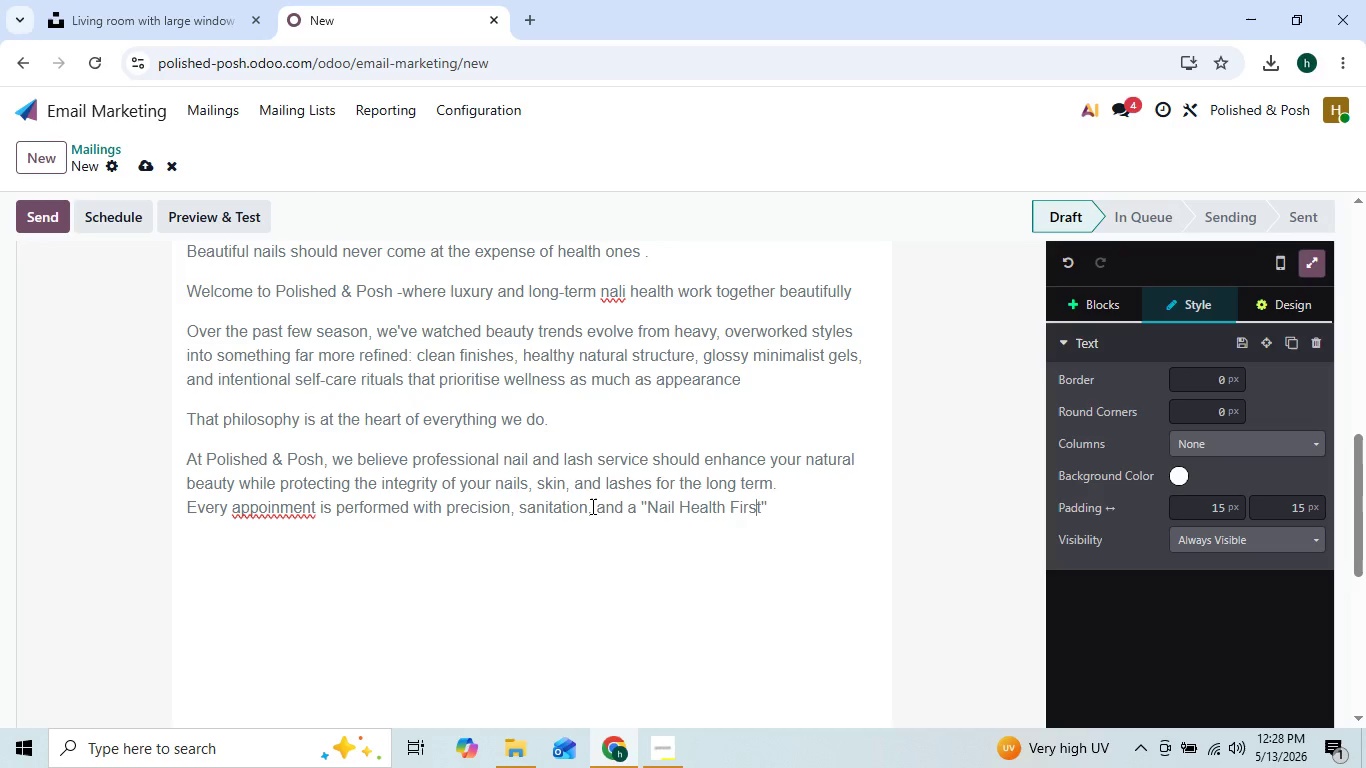 
key(ArrowRight)
 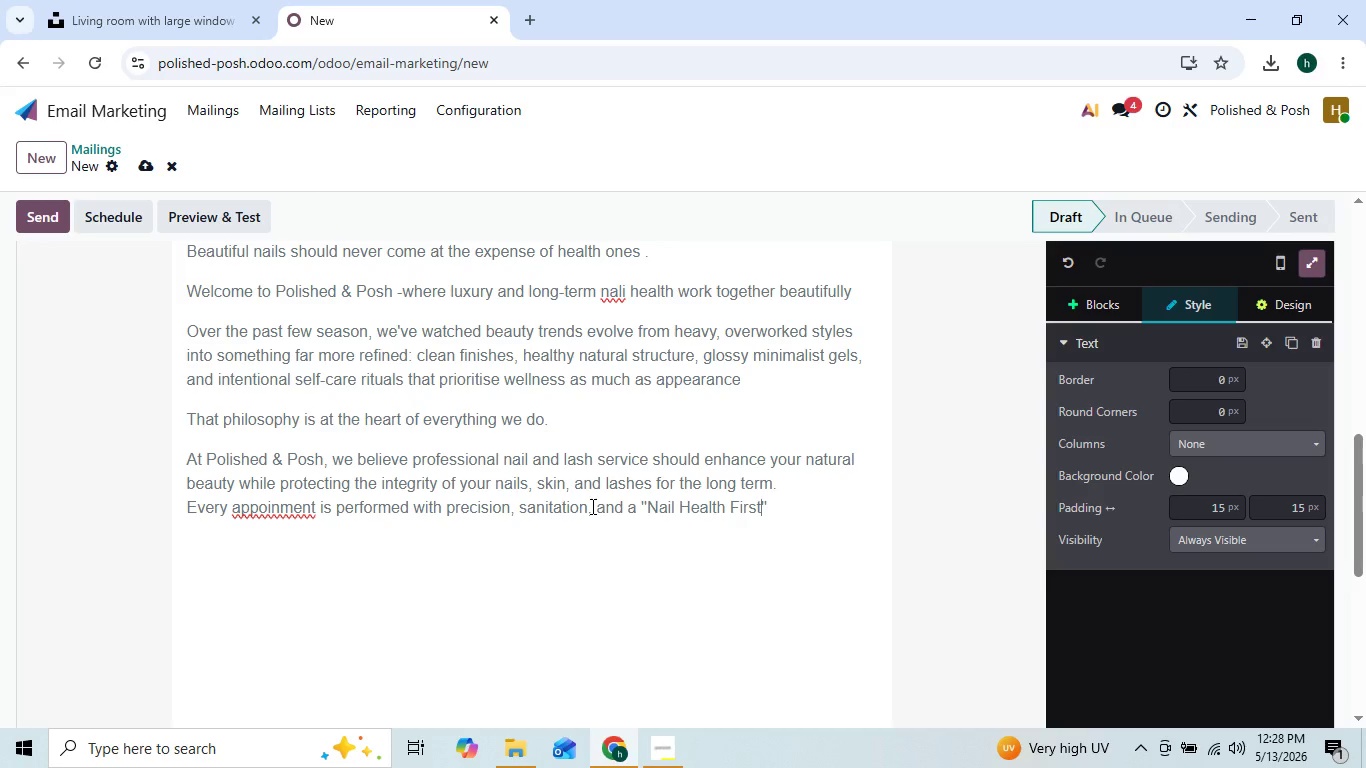 
key(ArrowRight)
 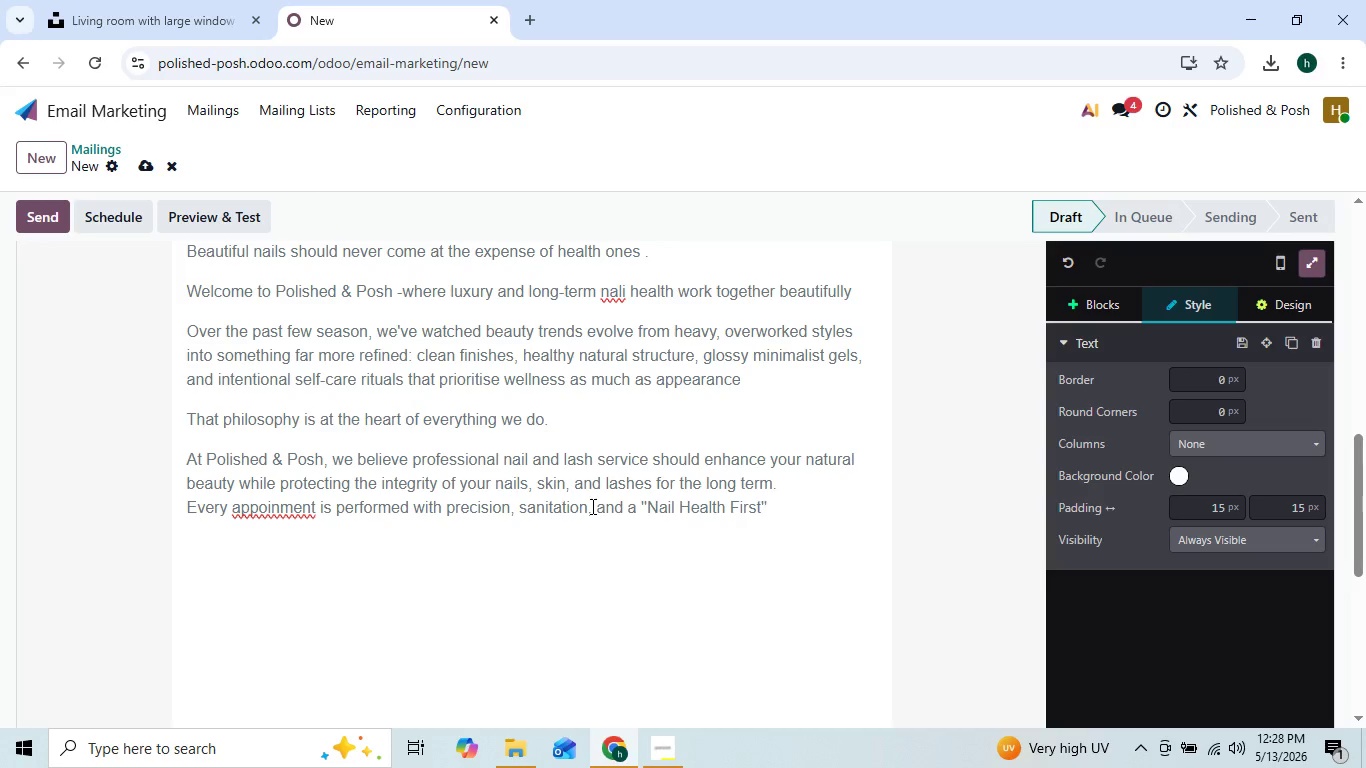 
key(ArrowRight)
 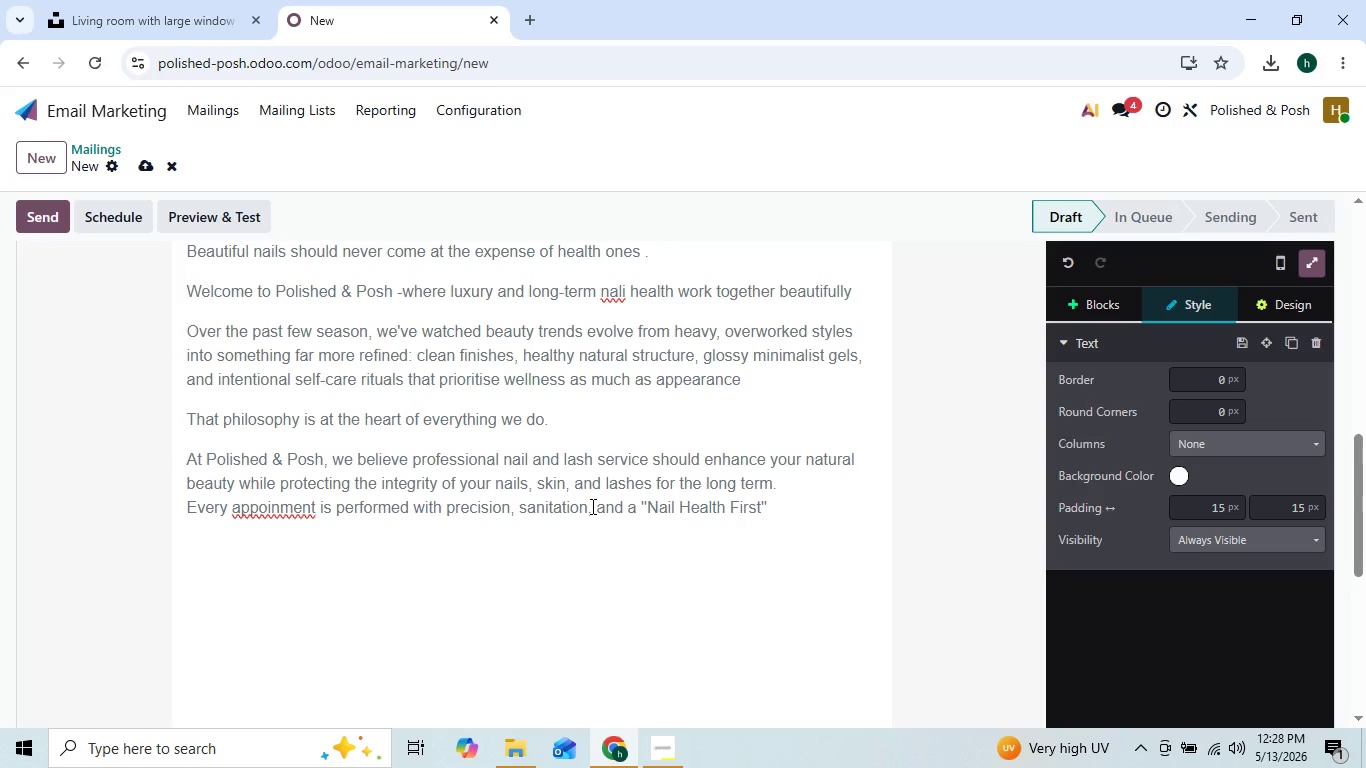 
key(ArrowLeft)
 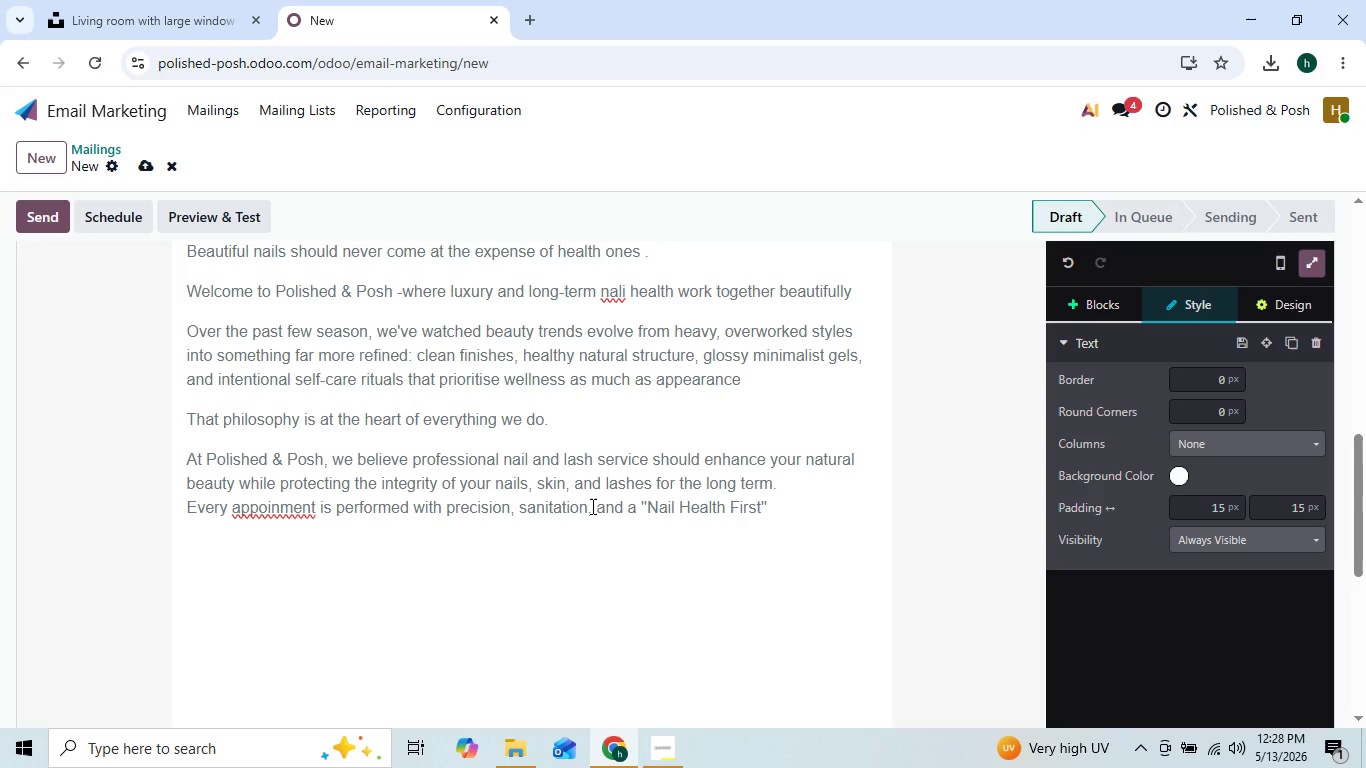 
key(ArrowLeft)
 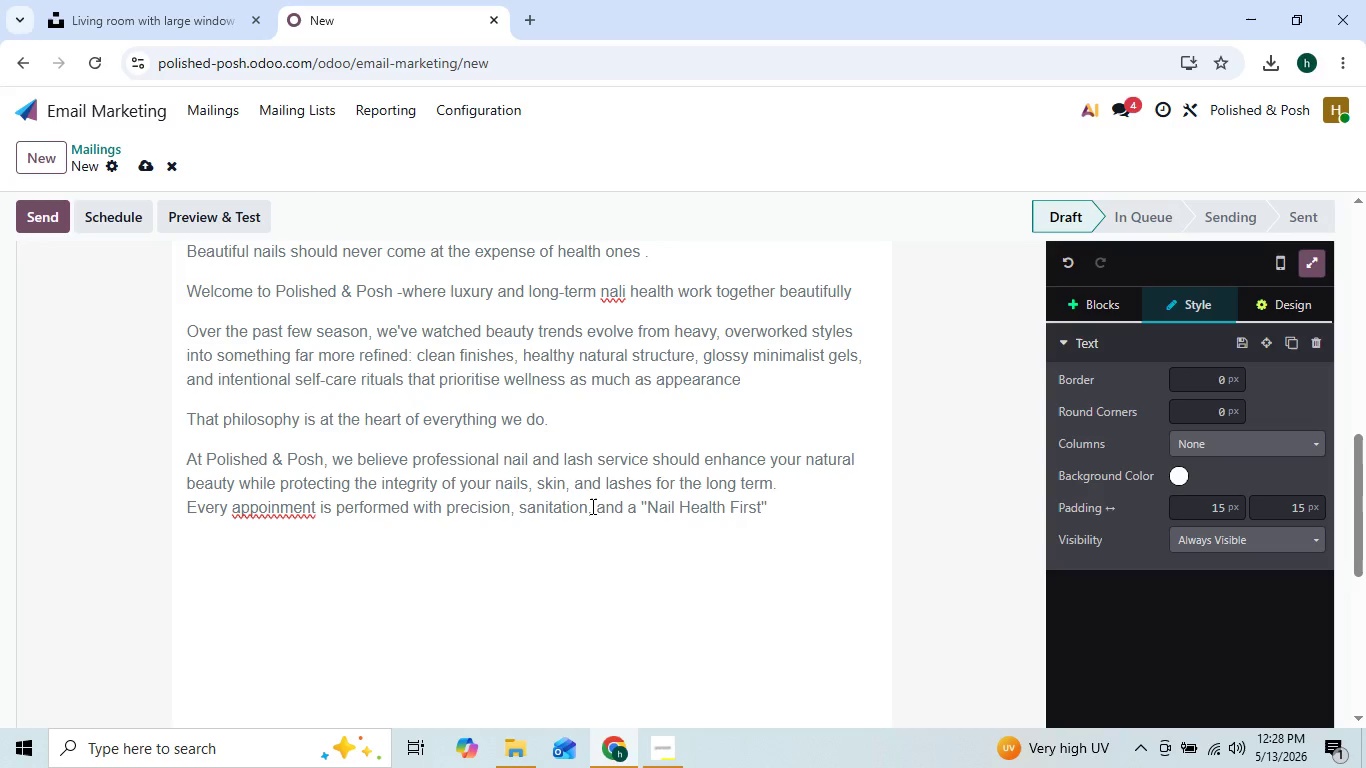 
key(ArrowRight)
 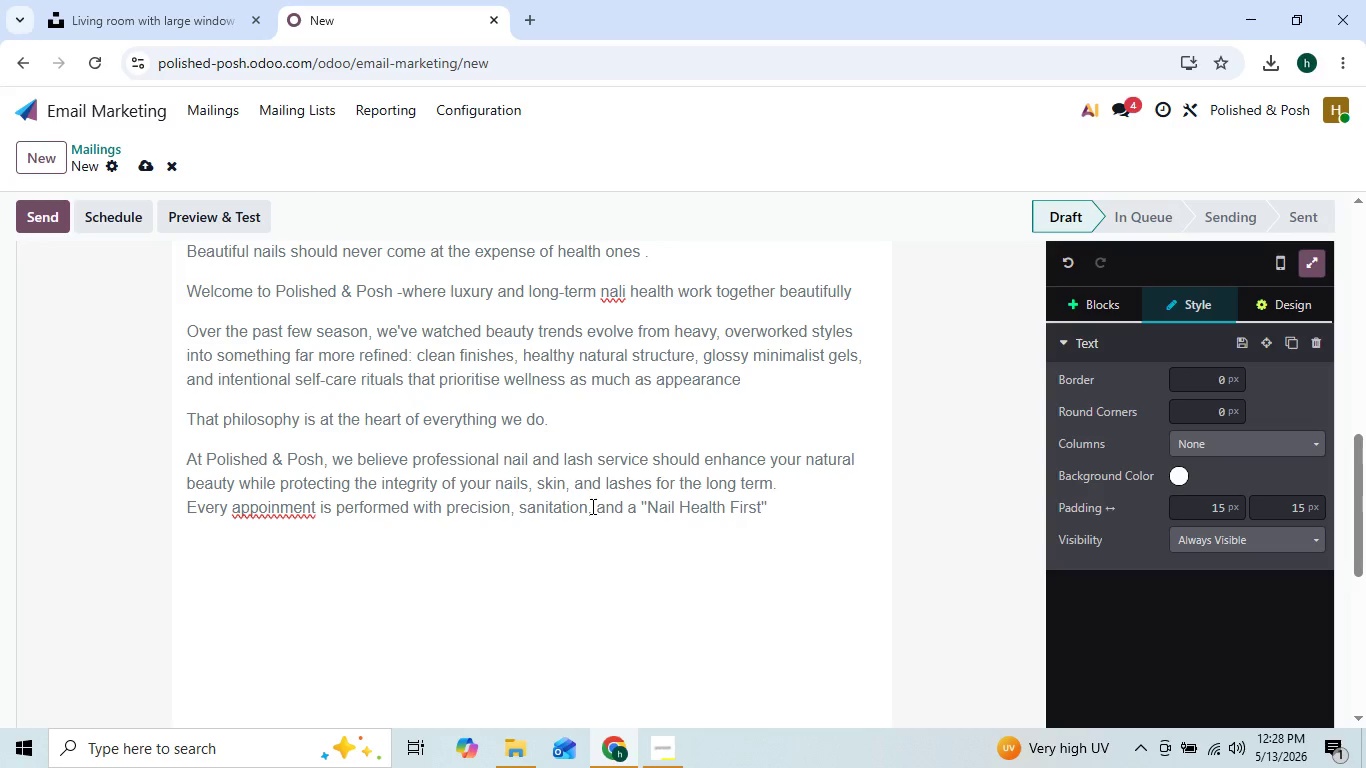 
key(ArrowRight)
 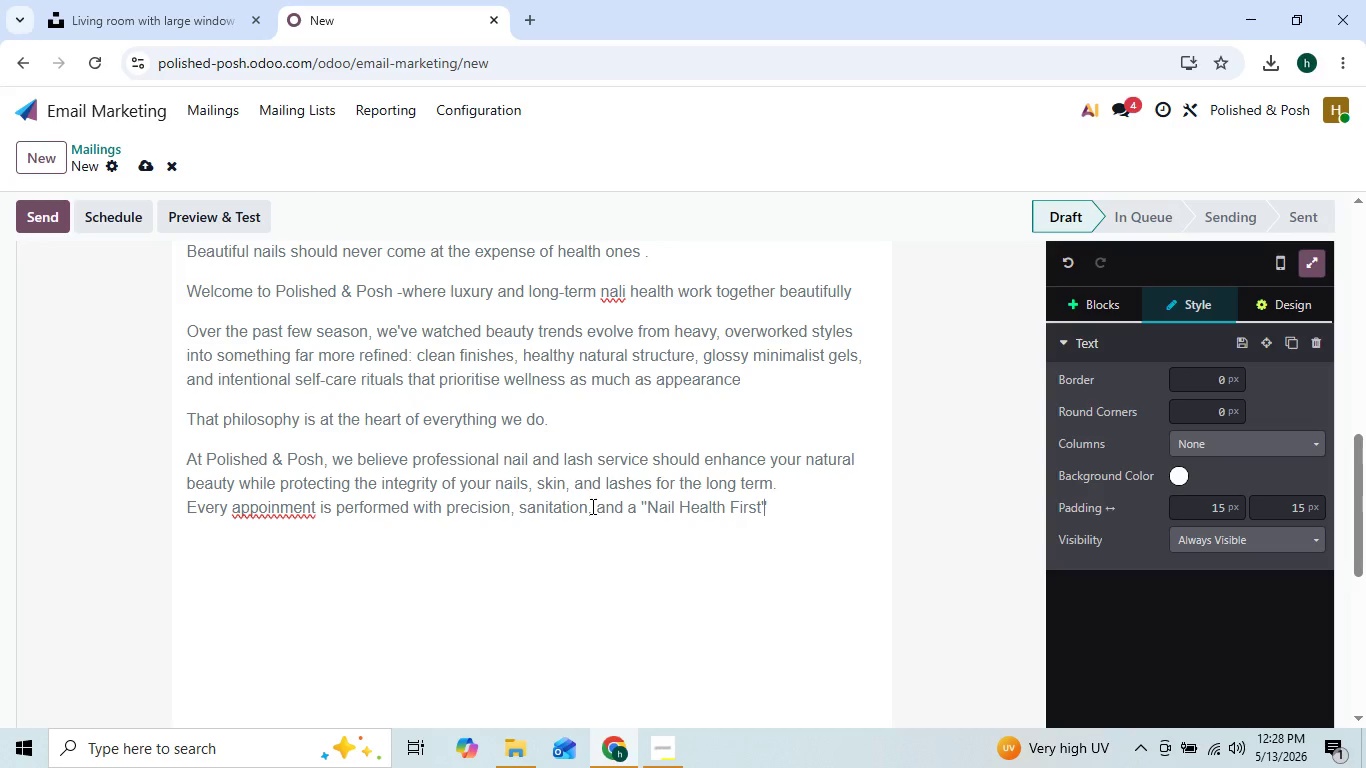 
key(ArrowRight)
 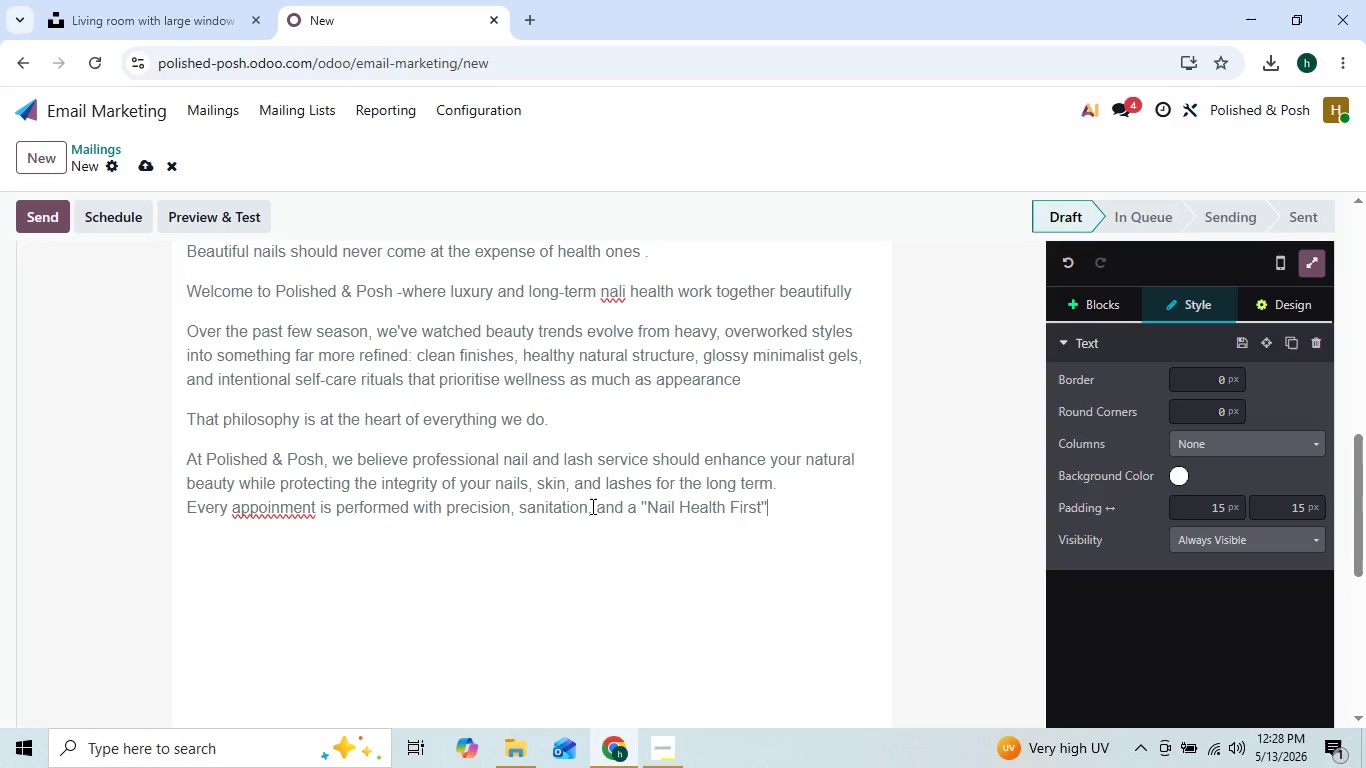 
type( approach designed to help)
 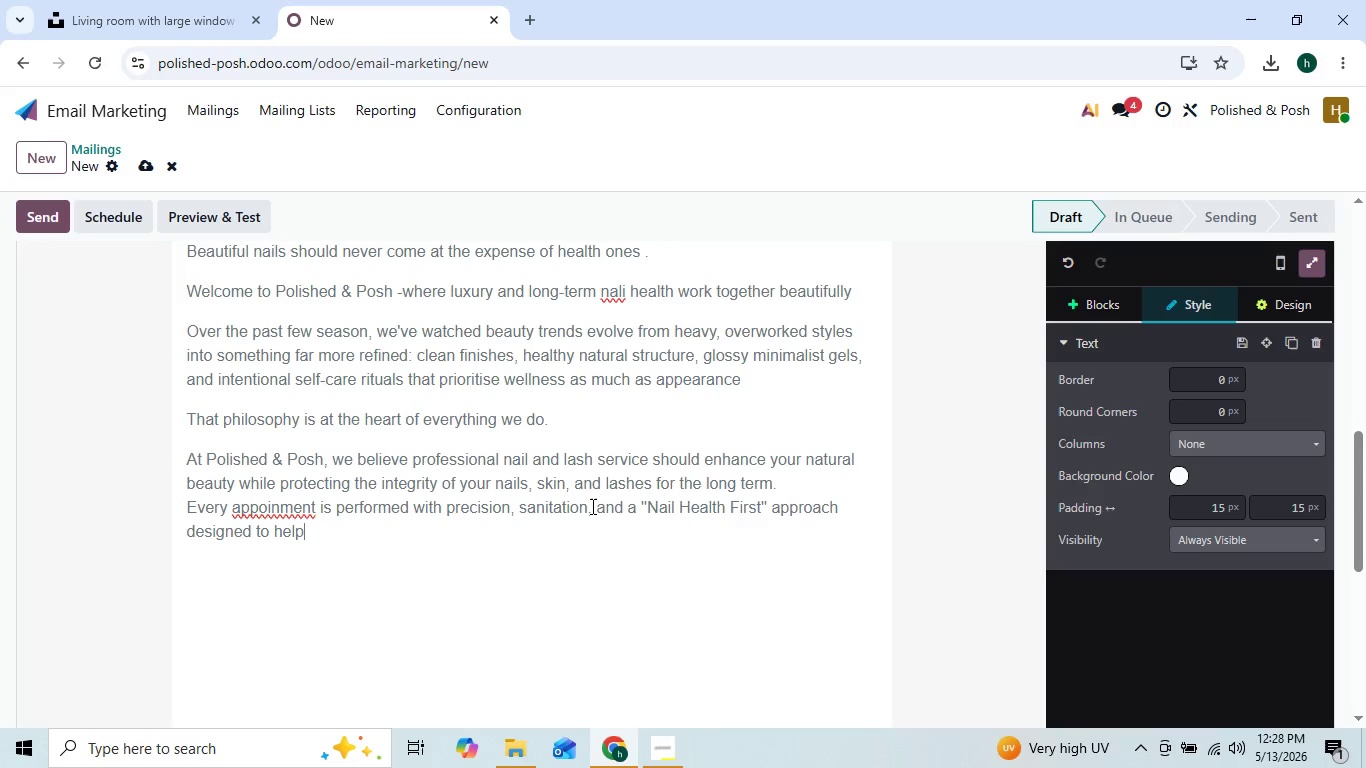 
key(ArrowLeft)
 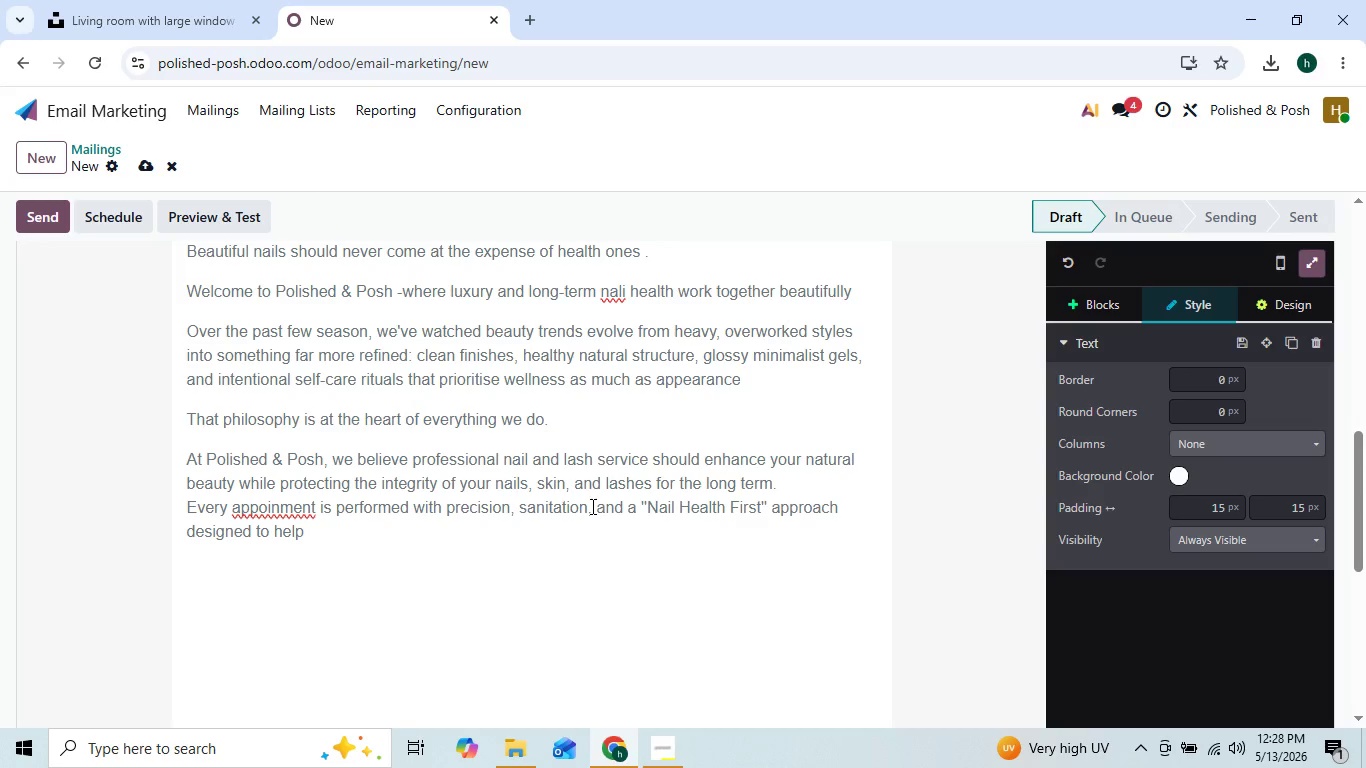 
key(ArrowRight)
 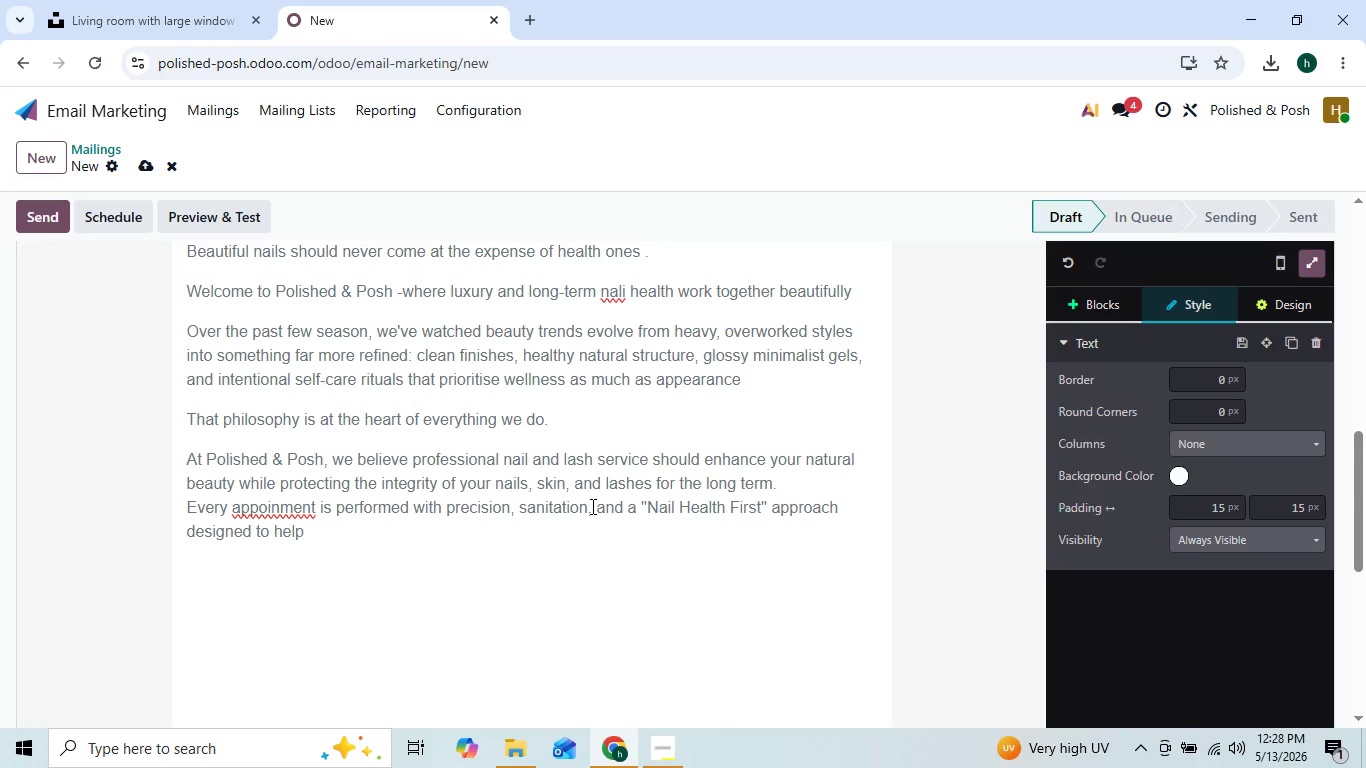 
type( v)
key(Backspace)
type(clin)
 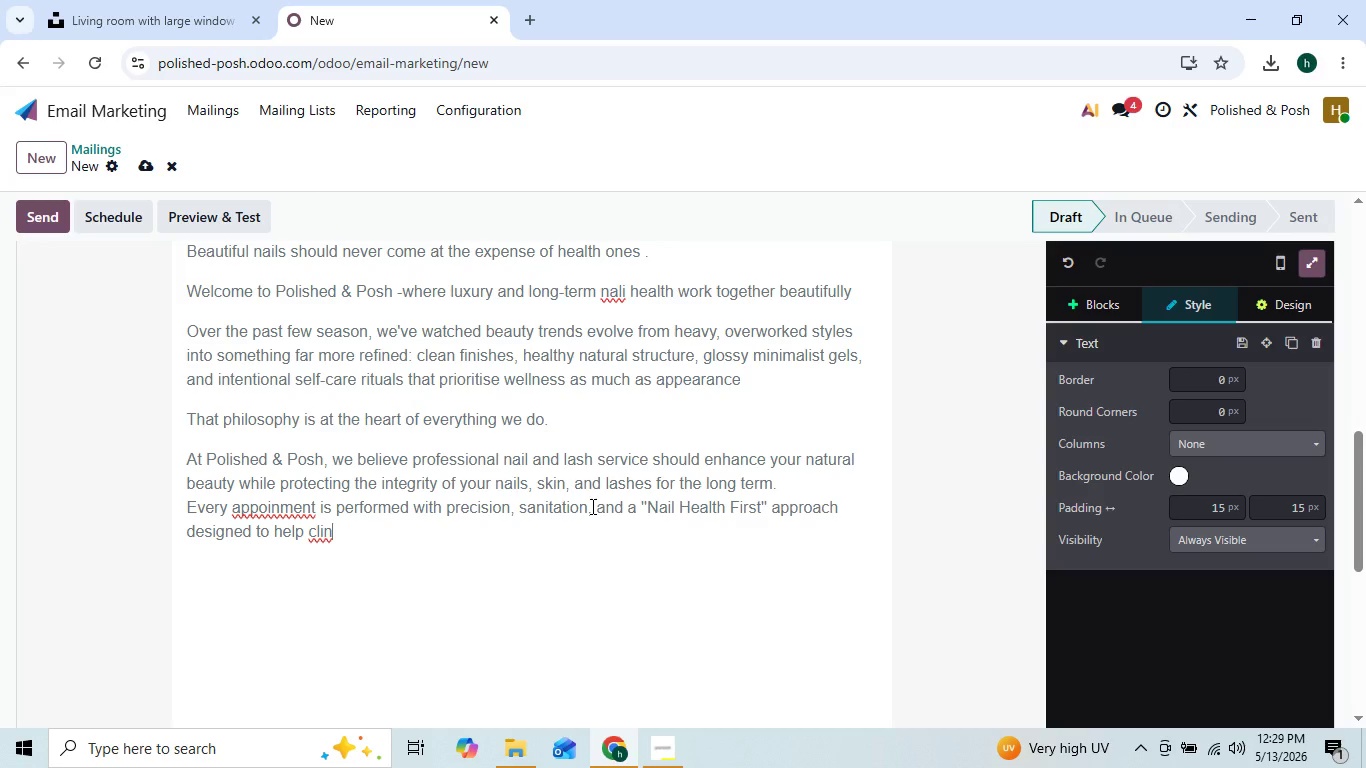 
key(Backspace)
type(ents man)
key(Backspace)
type(intao)
key(Backspace)
type(in)
 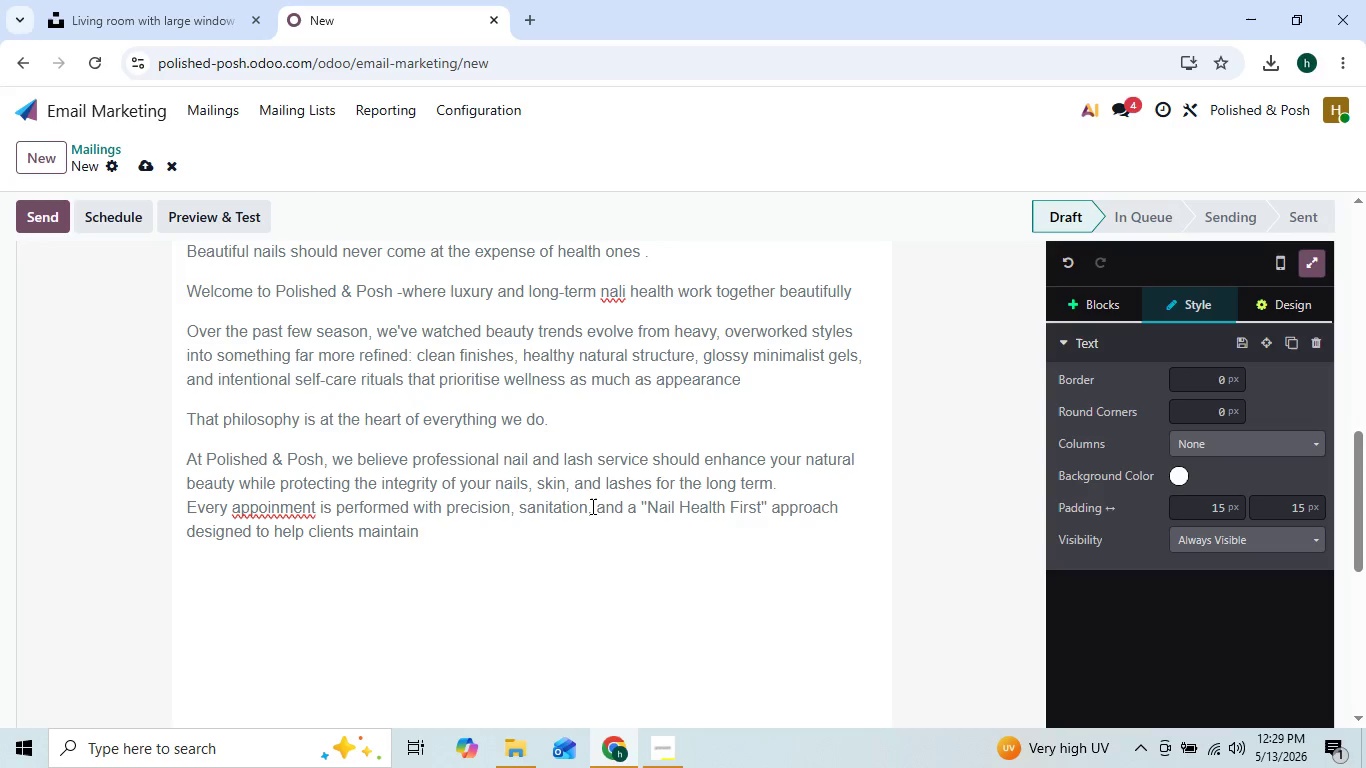 
key(ArrowLeft)
 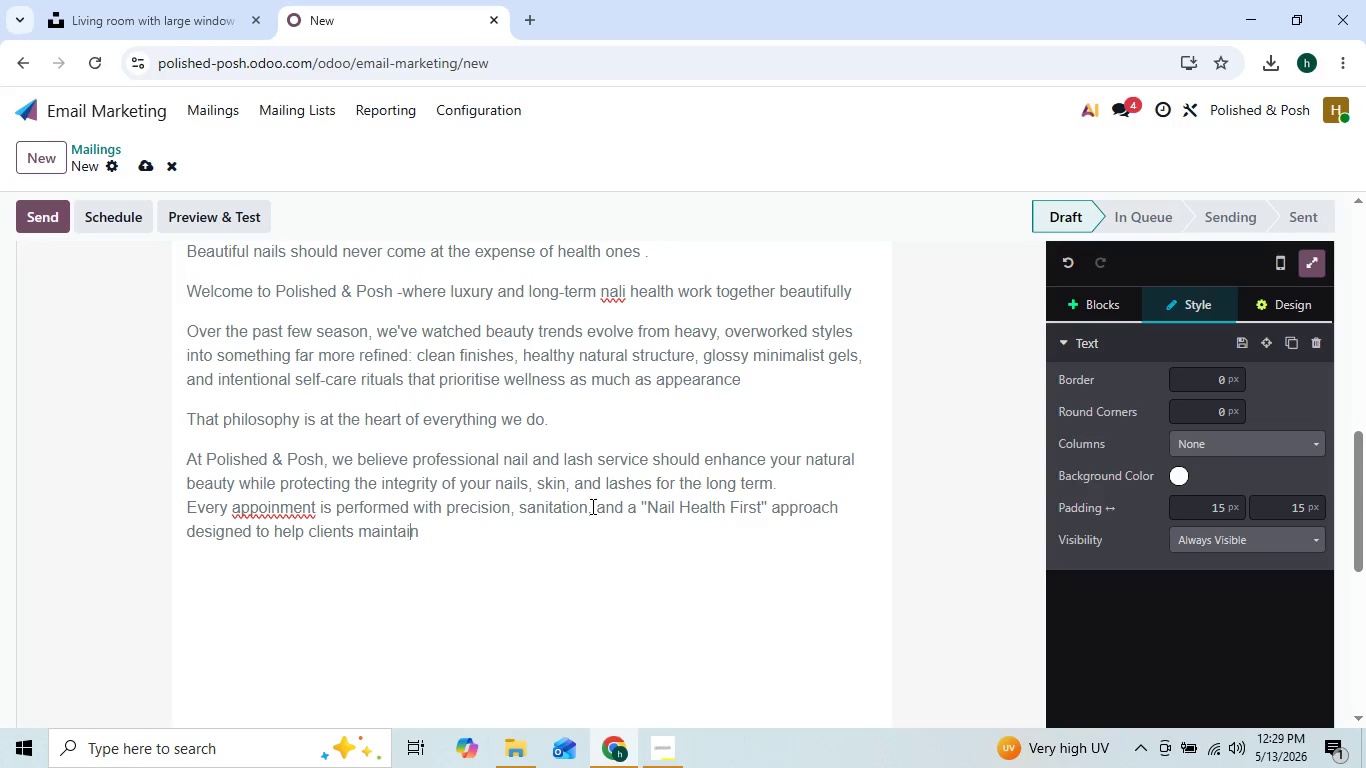 
key(ArrowRight)
 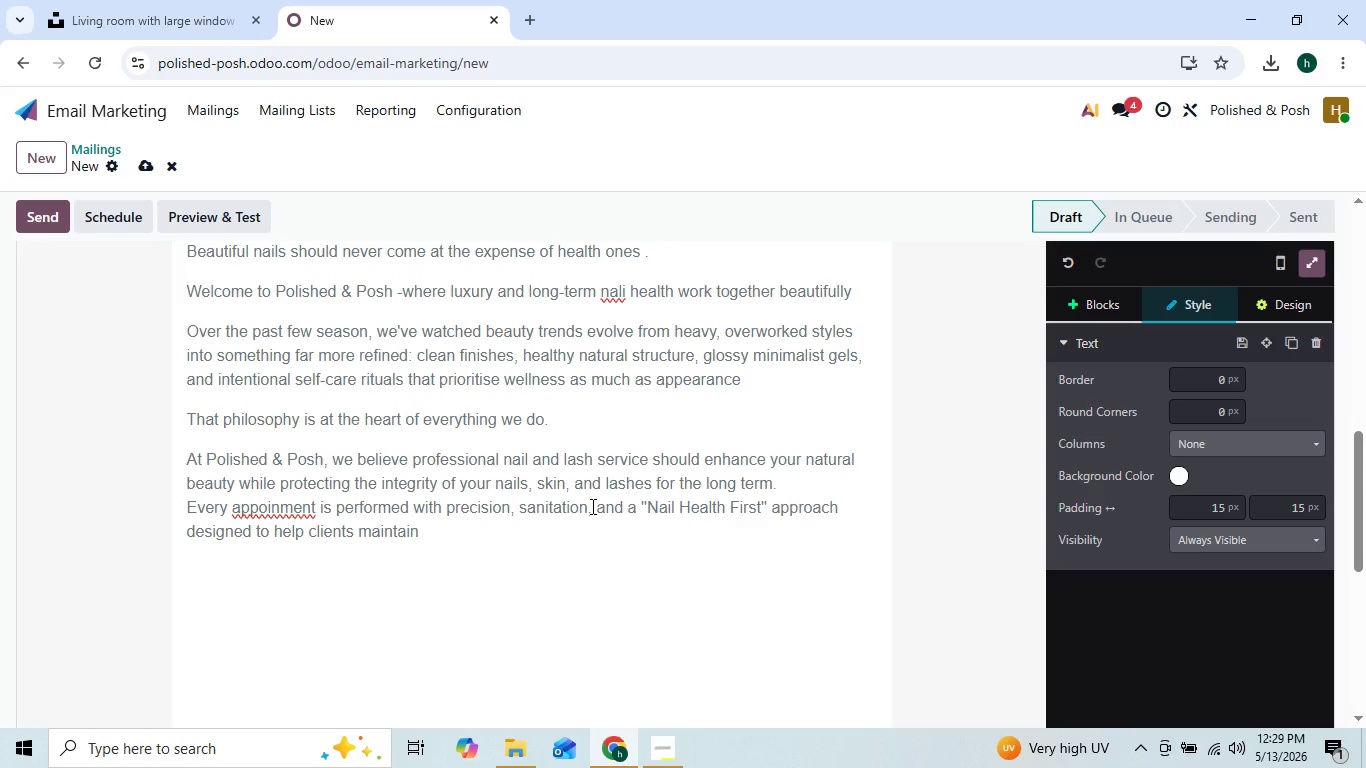 
type( strong, healthy nails beneath every set.)
 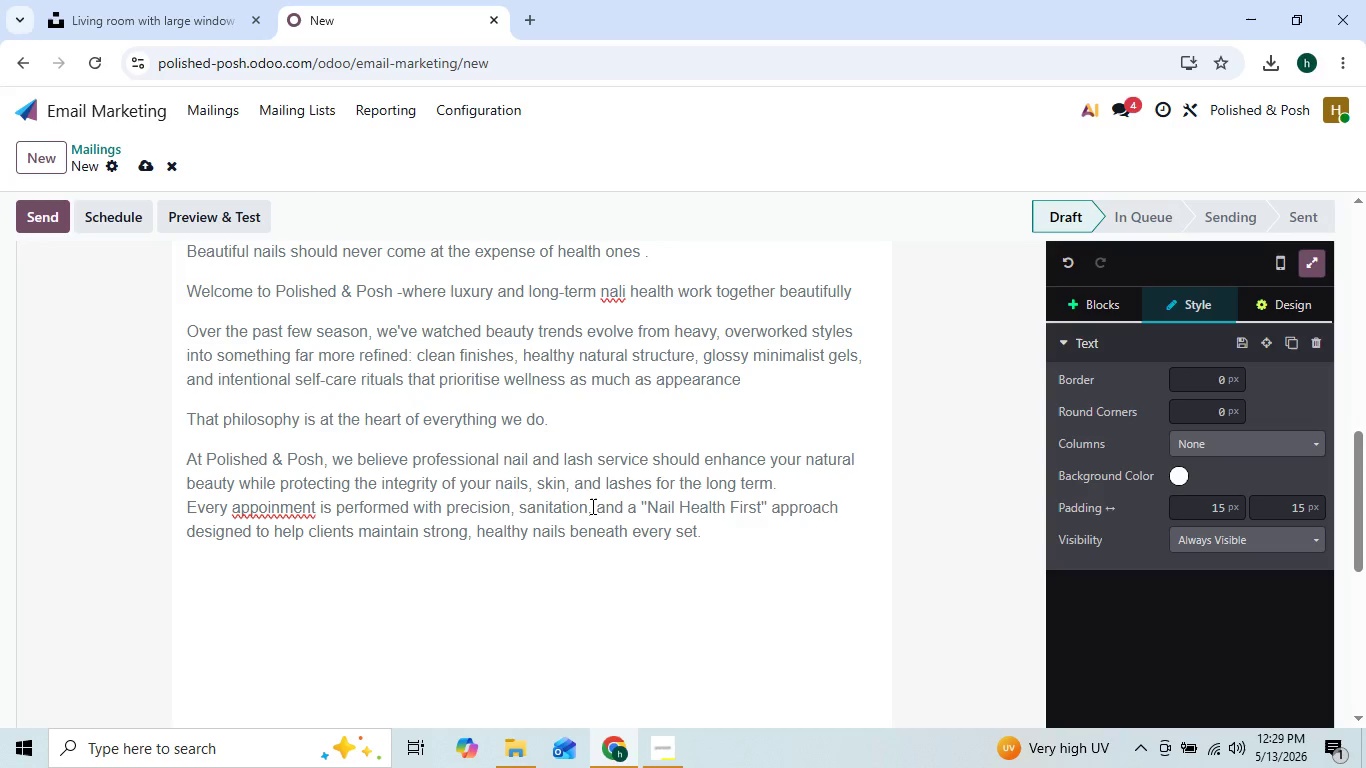 
key(Enter)
 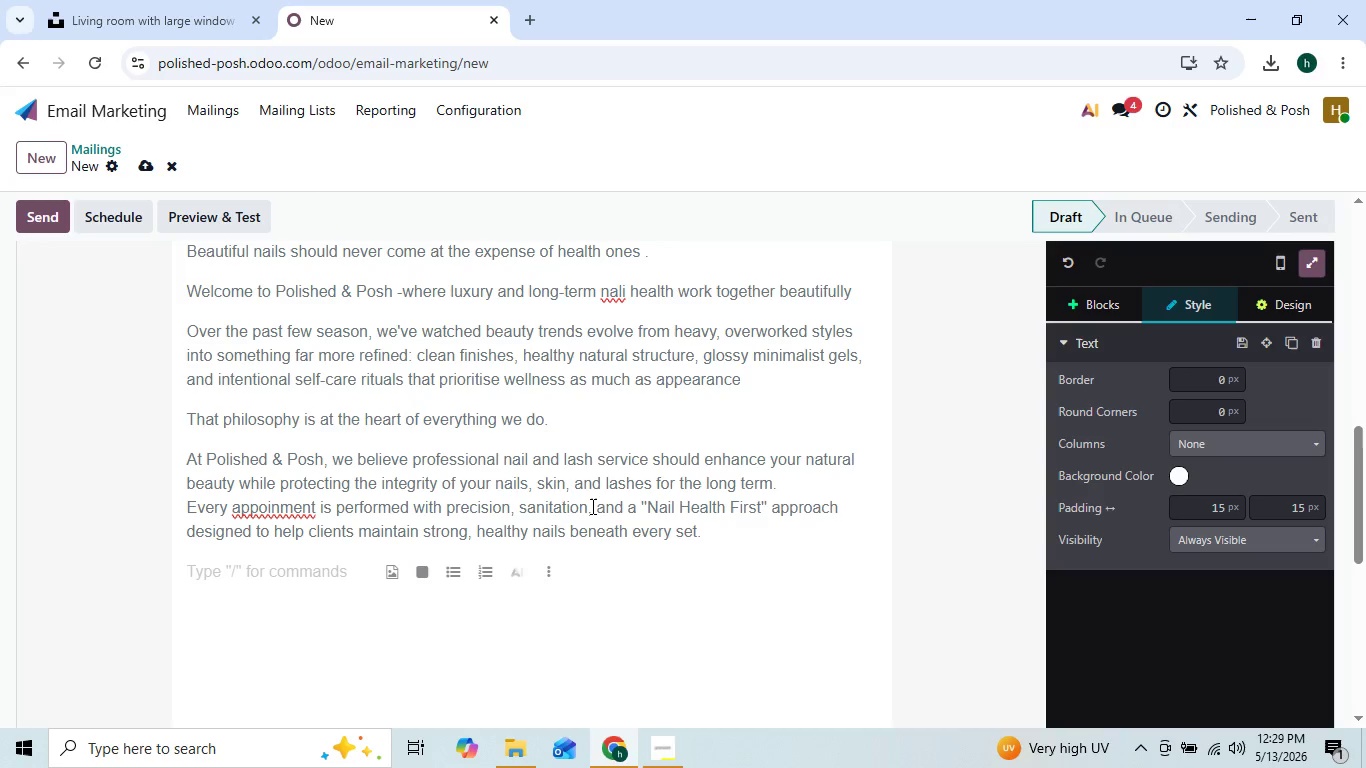 
type(Whether you are currently experimenting with)
 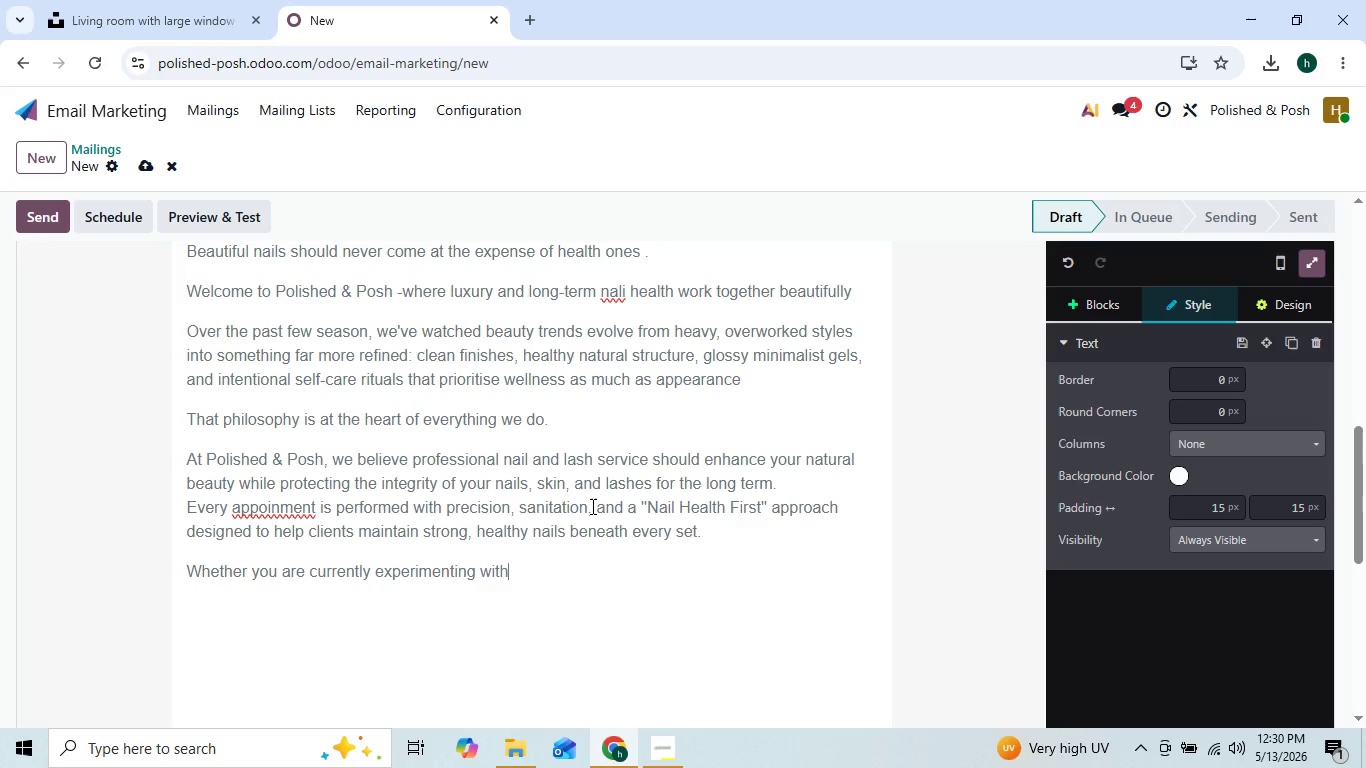 
key(ArrowLeft)
 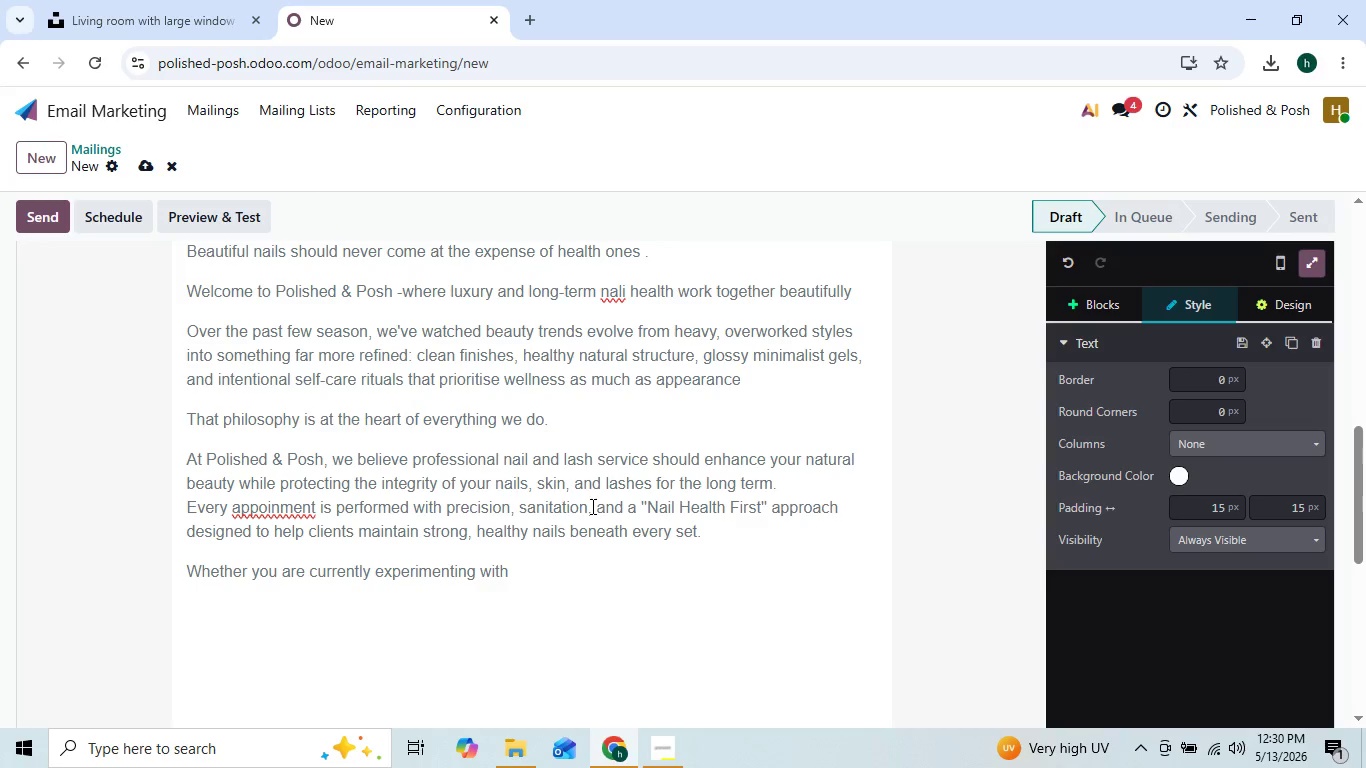 
key(ArrowLeft)
 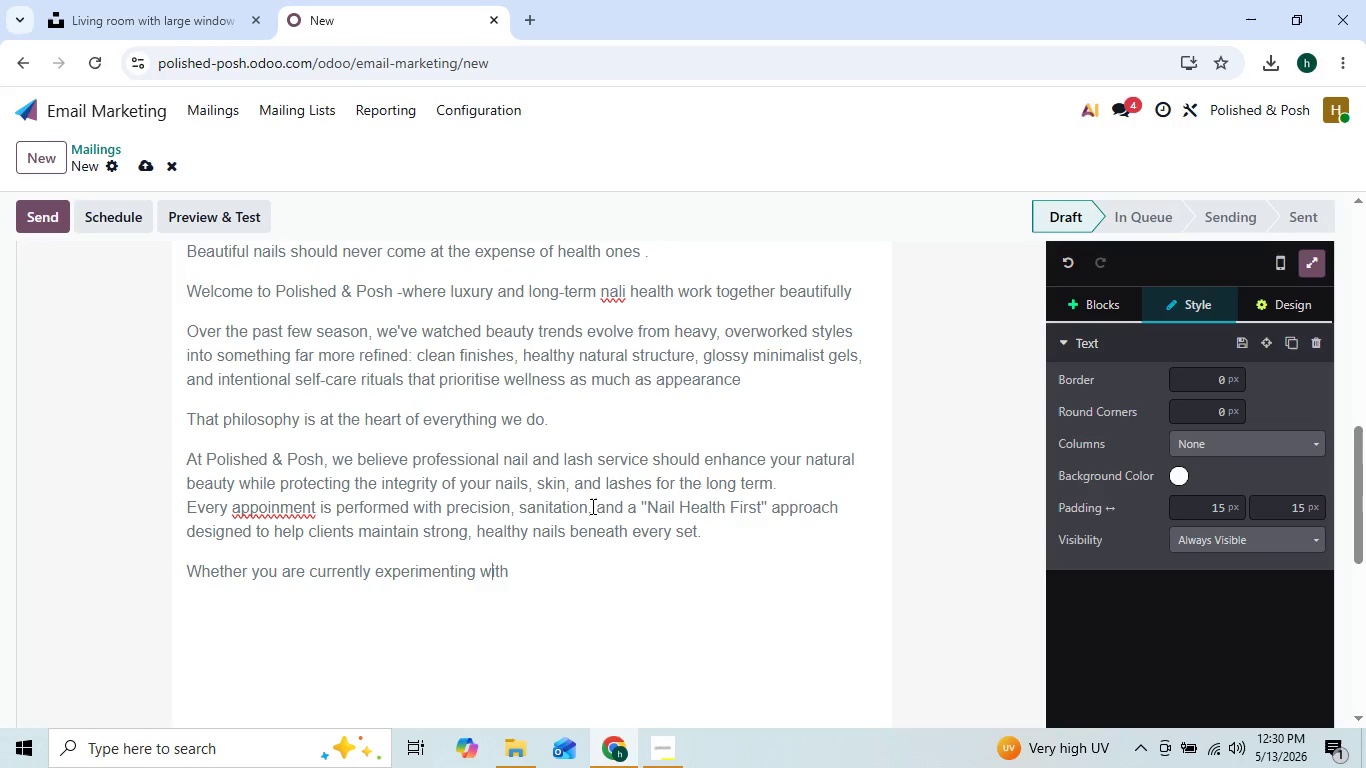 
key(ArrowLeft)
 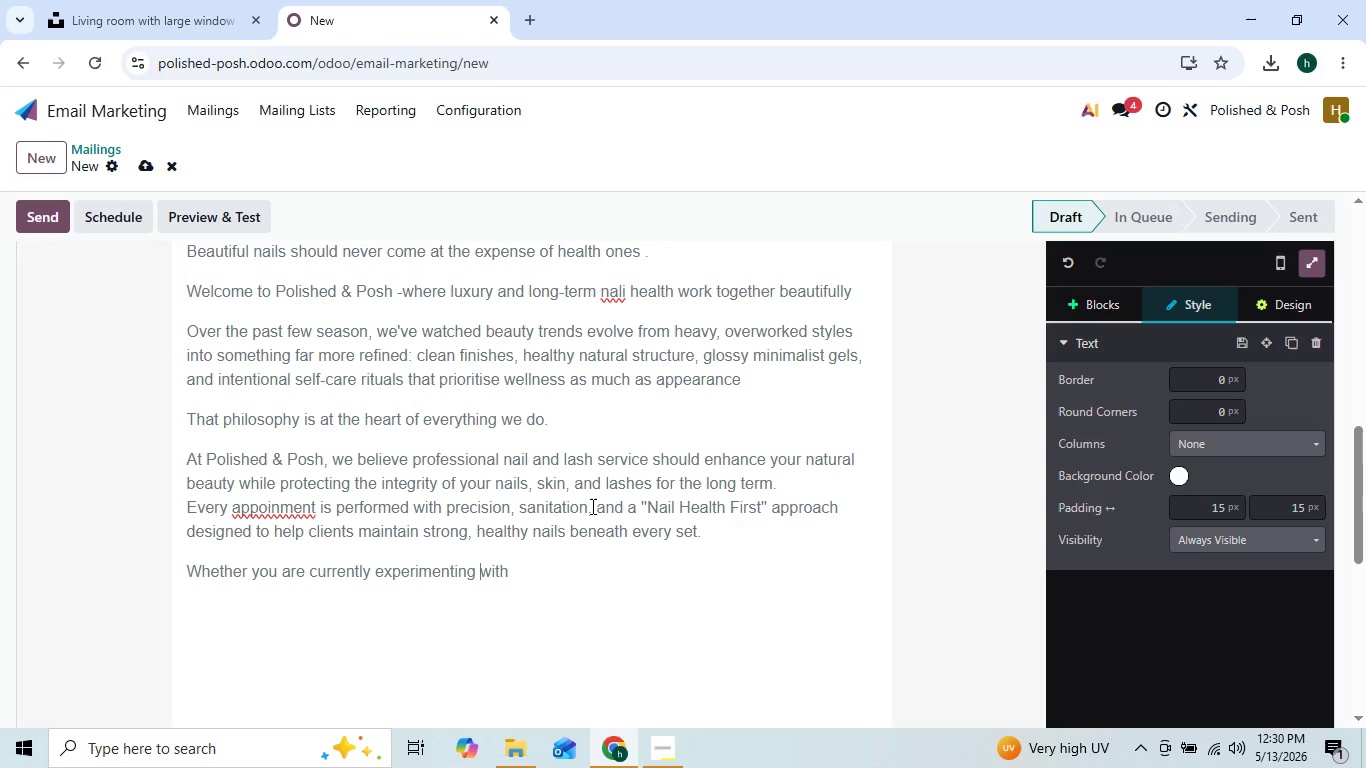 
key(ArrowLeft)
 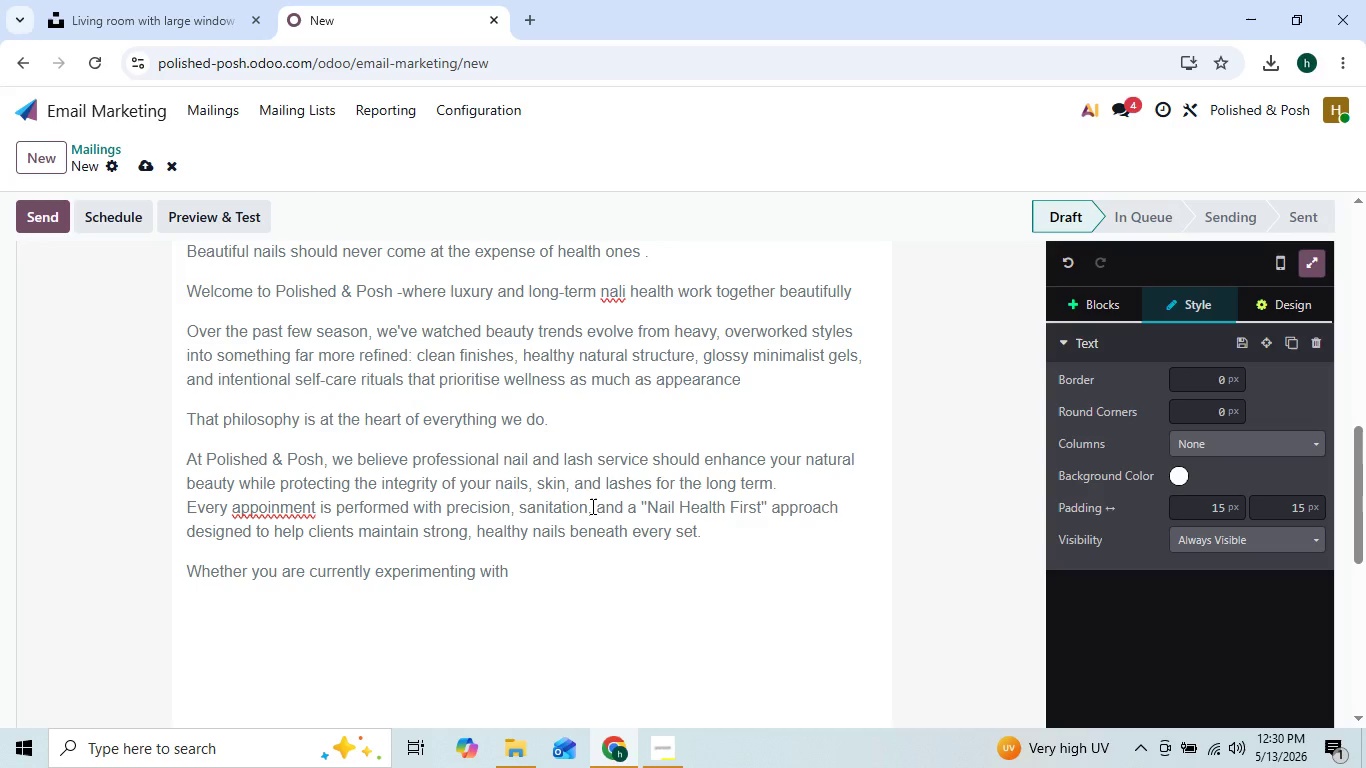 
key(ArrowRight)
 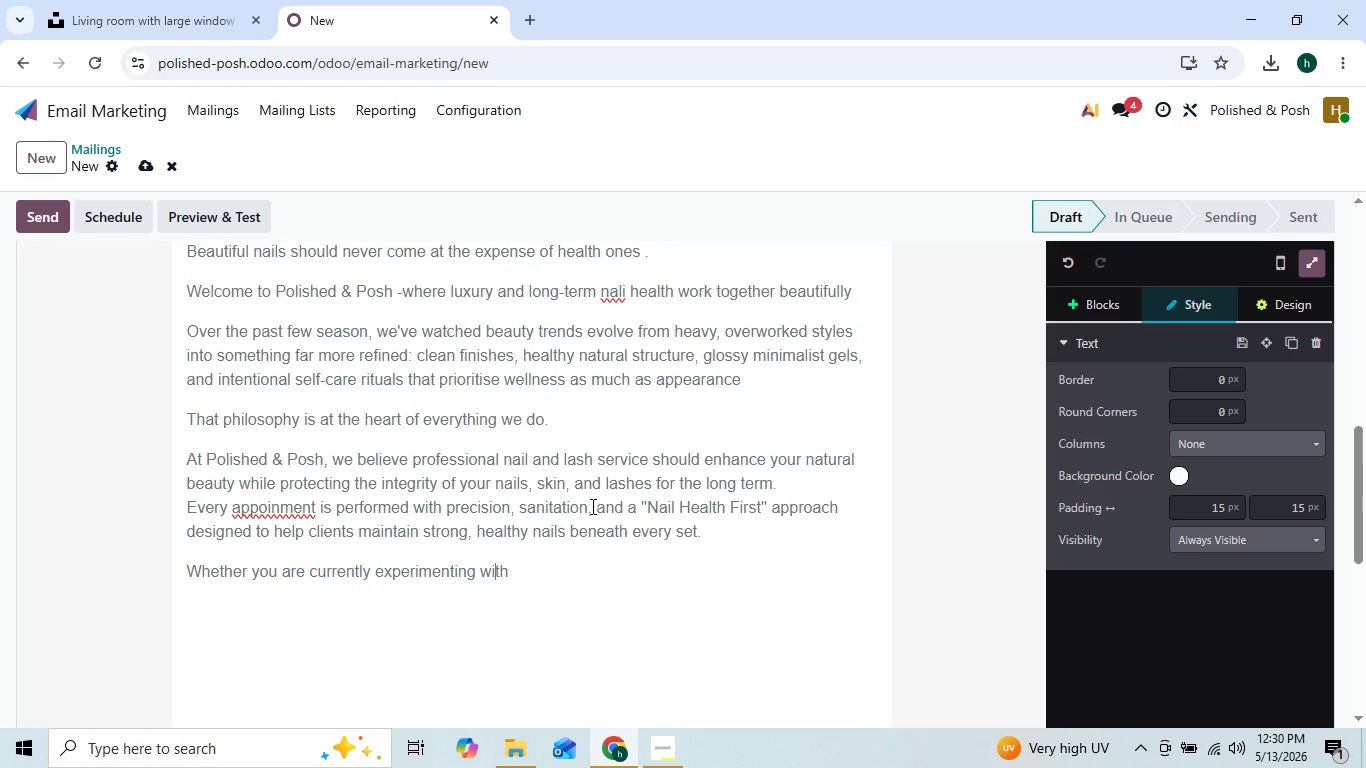 
key(ArrowRight)
 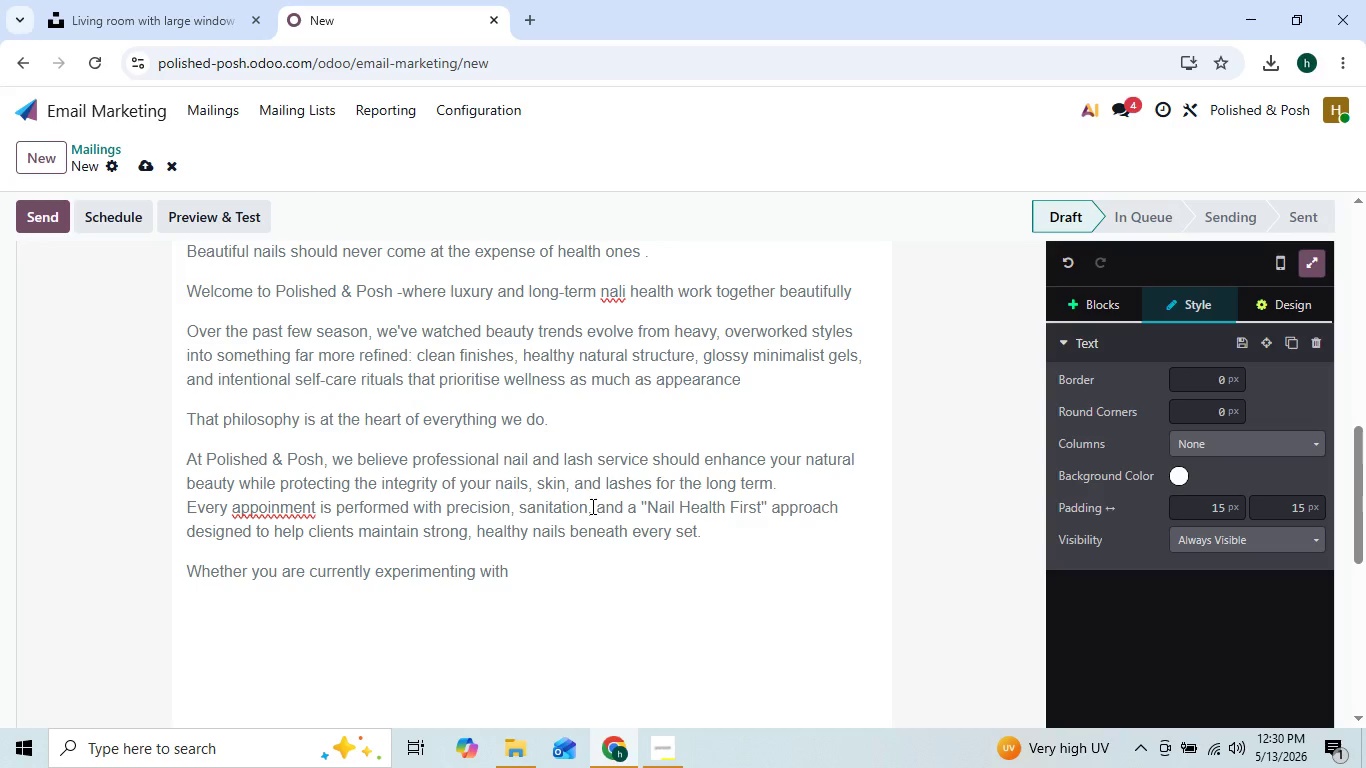 
key(ArrowRight)
 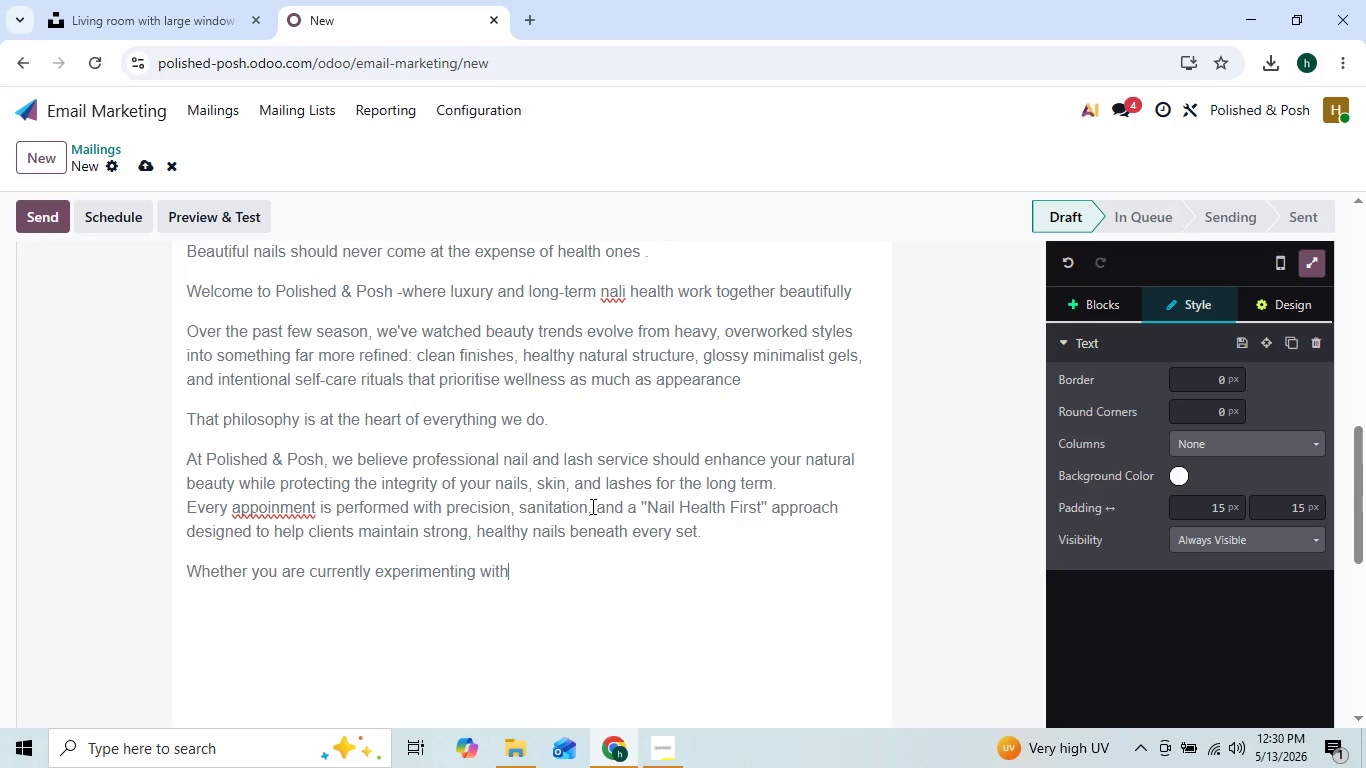 
key(ArrowRight)
 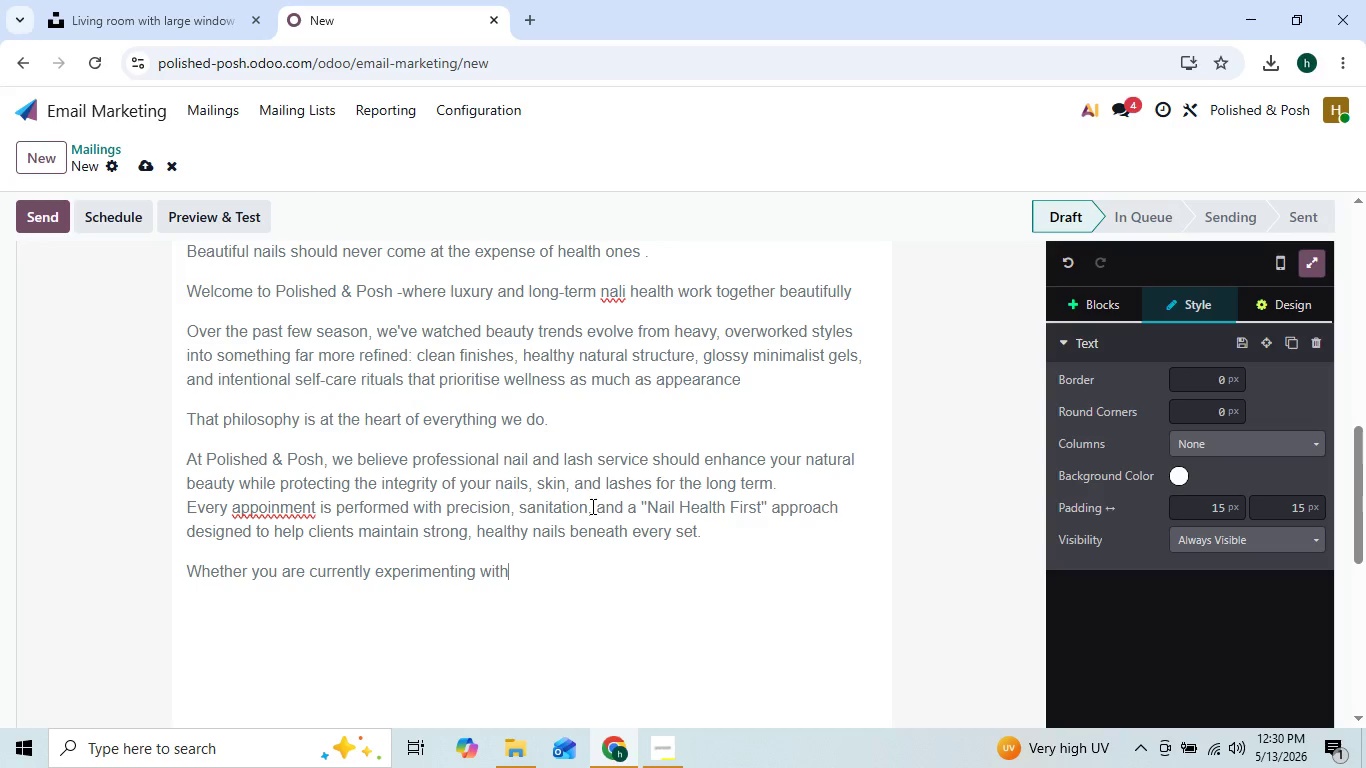 
key(ArrowRight)
 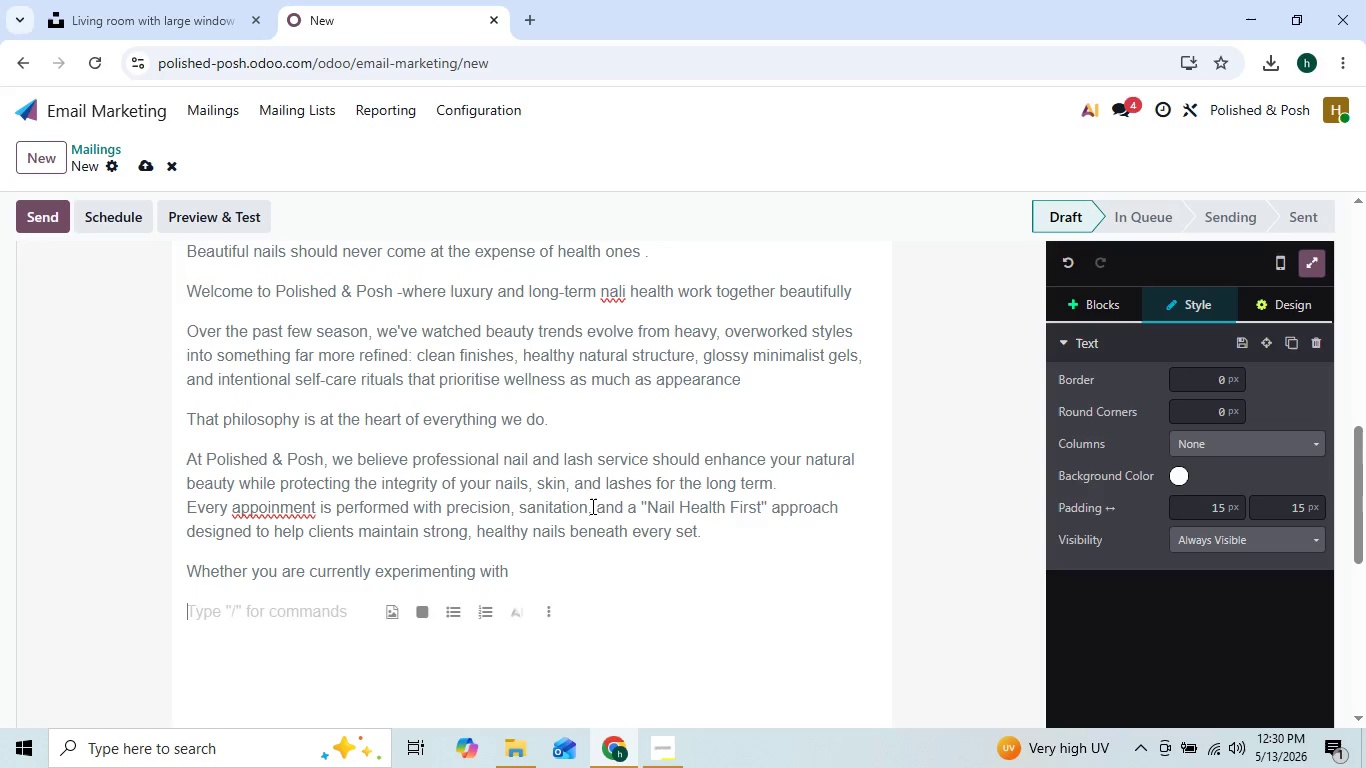 
key(ArrowLeft)
 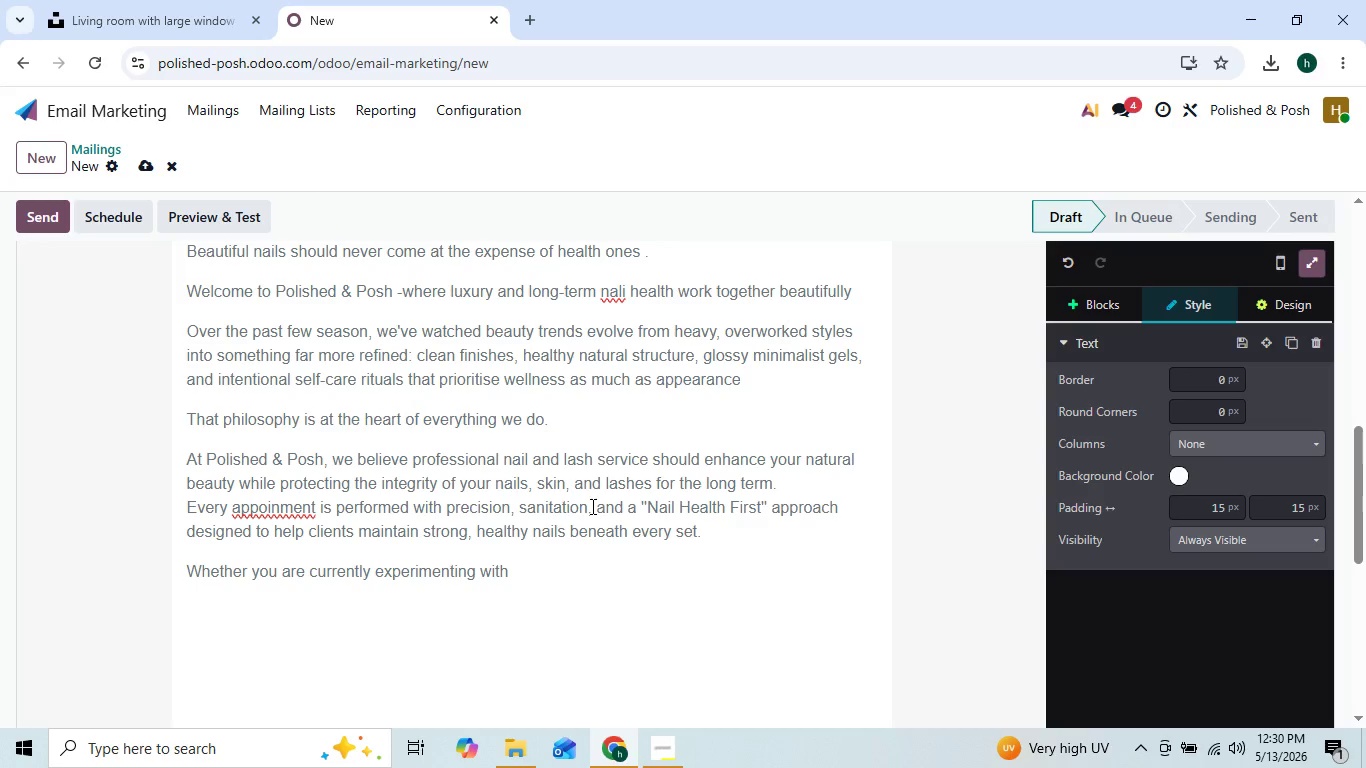 
type( DIY gel kits, exploring seasonal trends online, or simply looking for a more elevate salon experience, we have )
 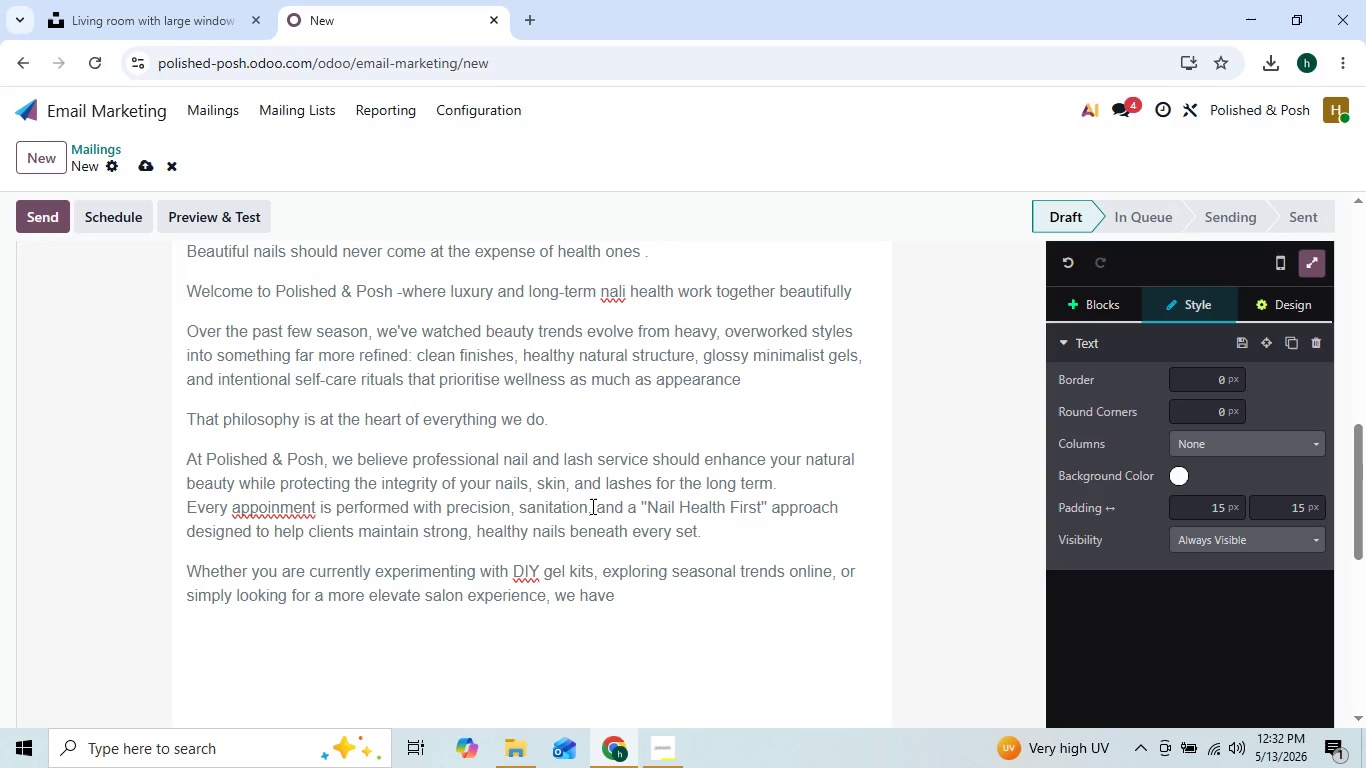 
key(ArrowLeft)
 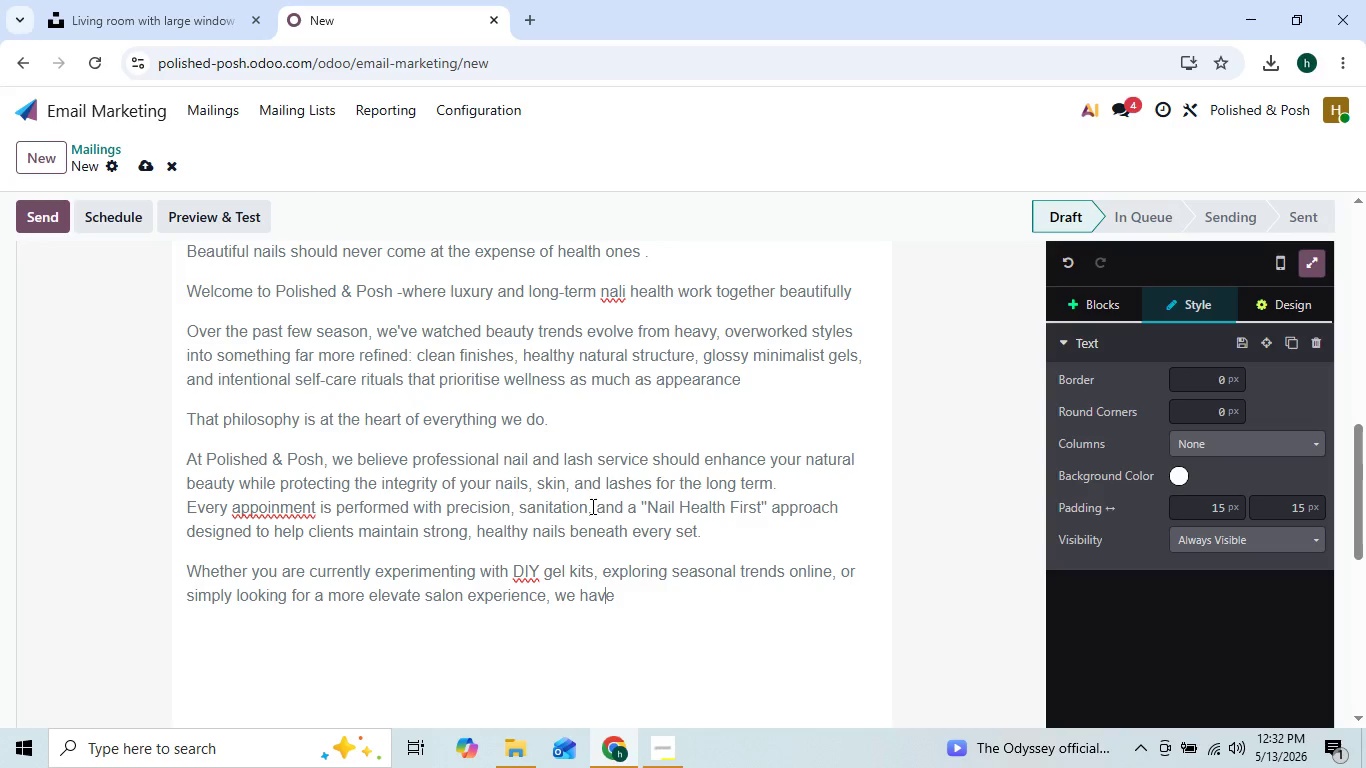 
key(ArrowLeft)
 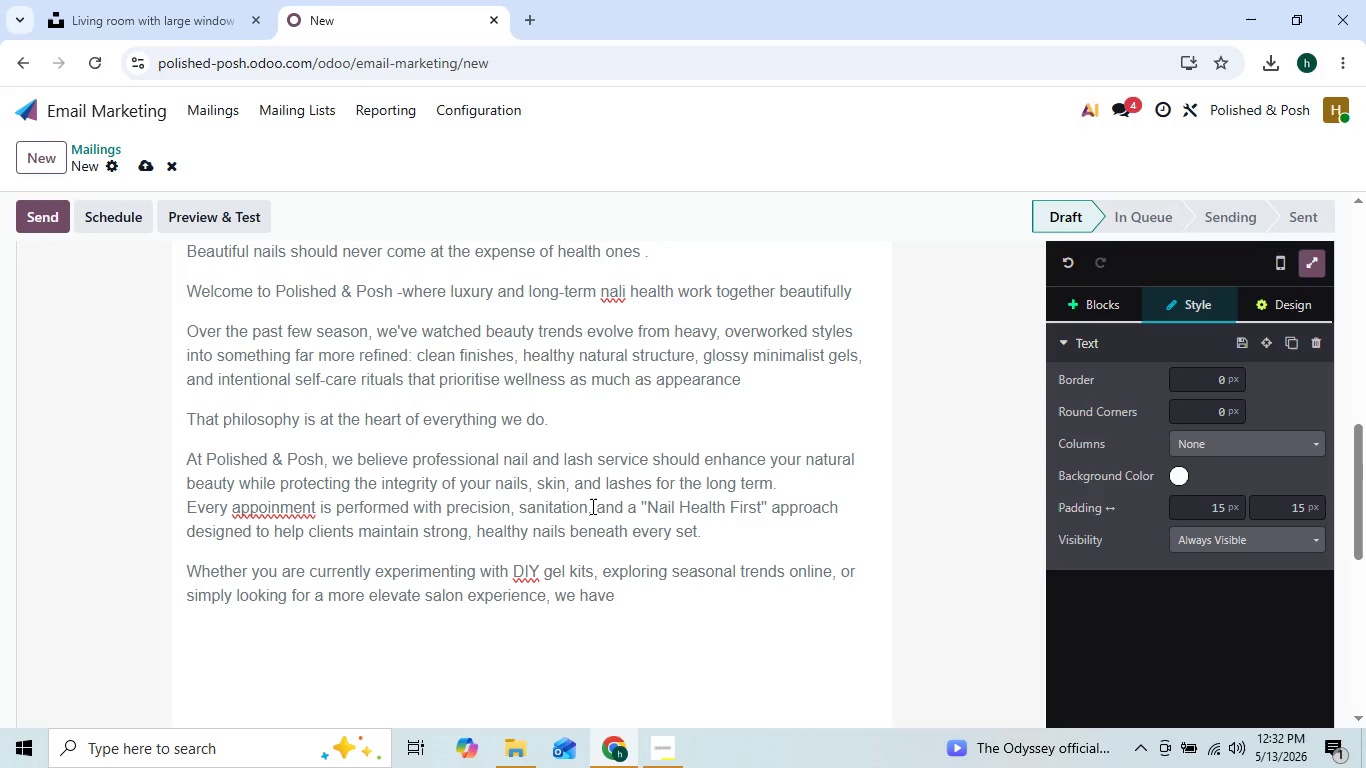 
key(ArrowLeft)
 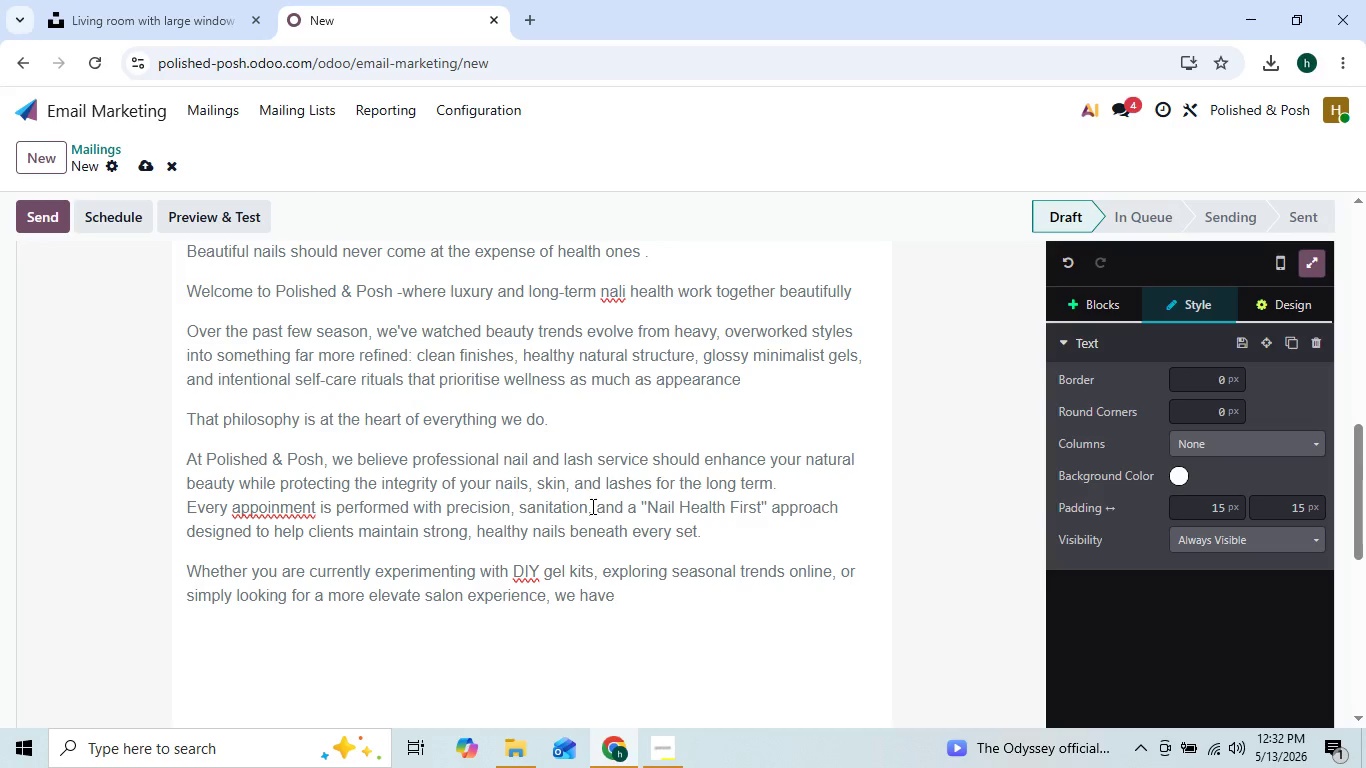 
key(ArrowLeft)
 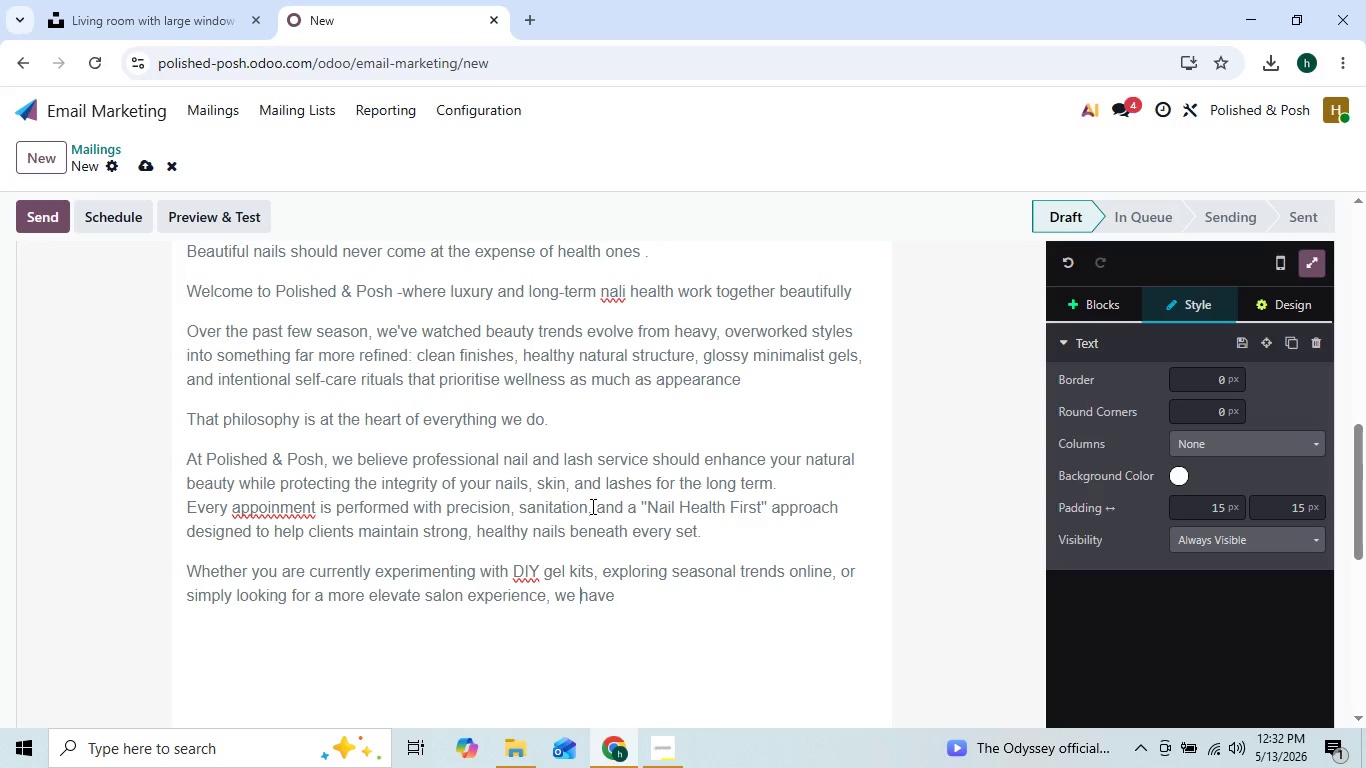 
key(ArrowLeft)
 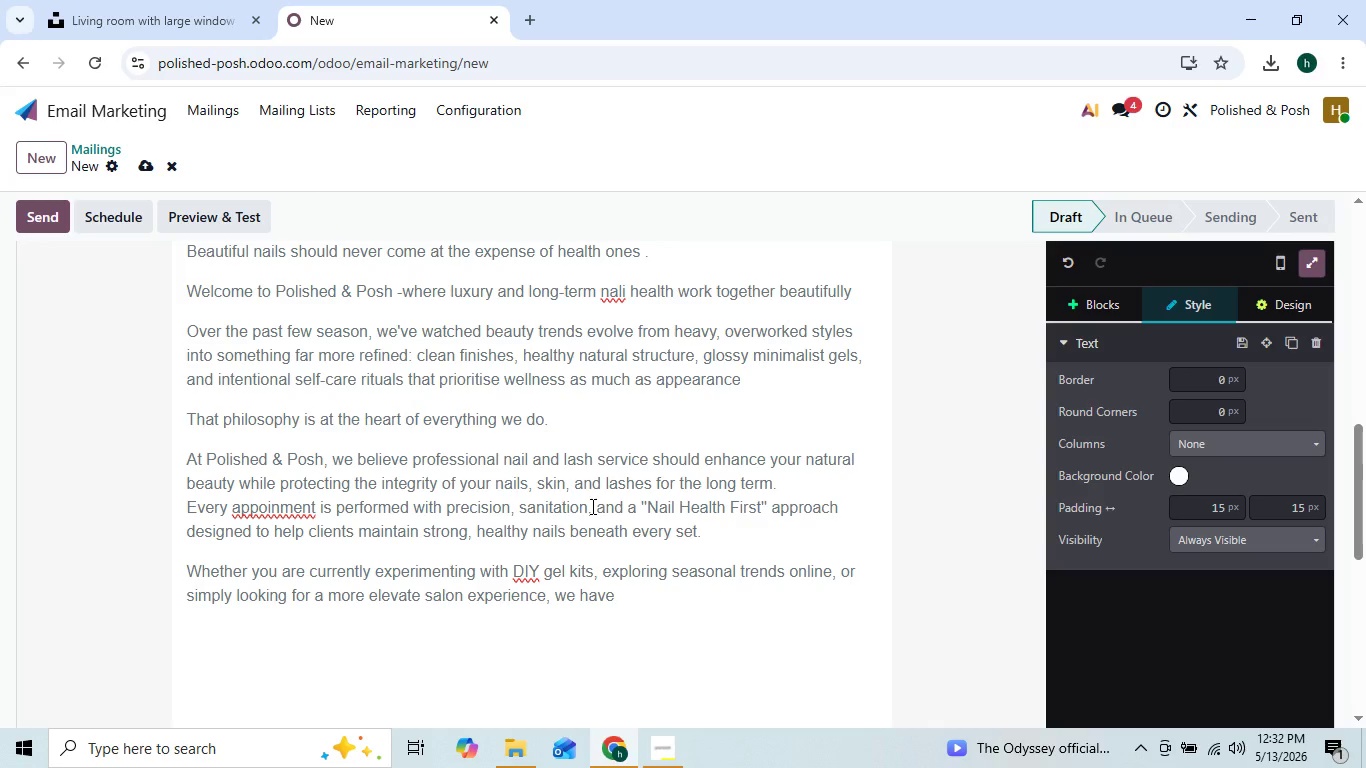 
key(ArrowRight)
 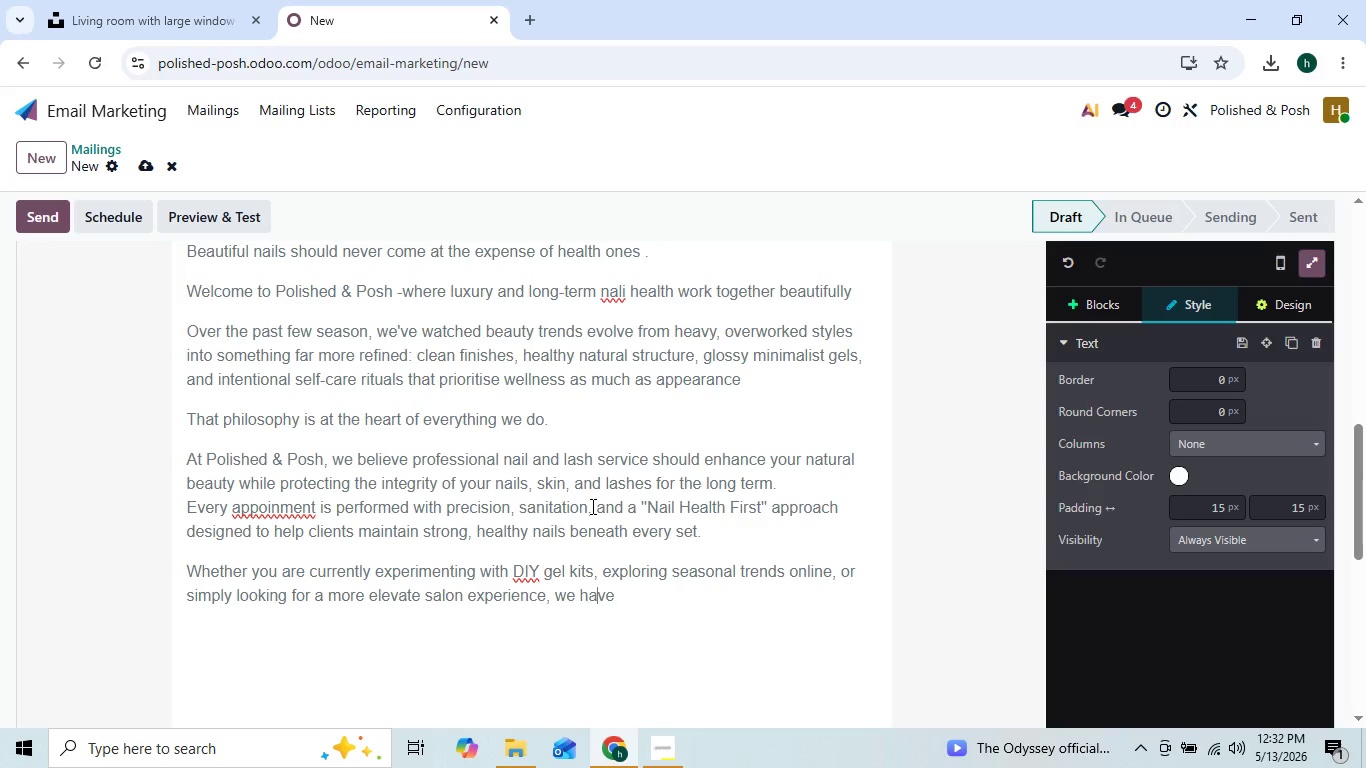 
key(ArrowRight)
 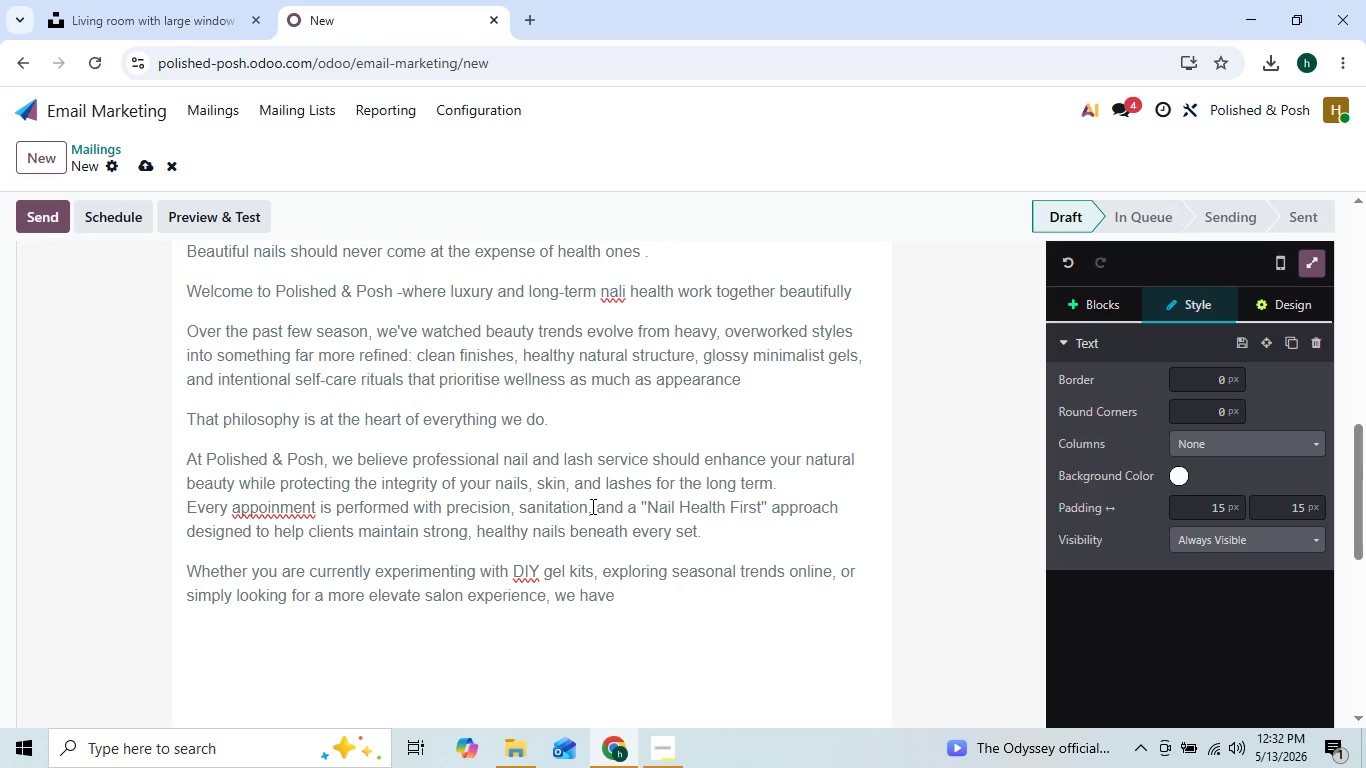 
key(ArrowRight)
 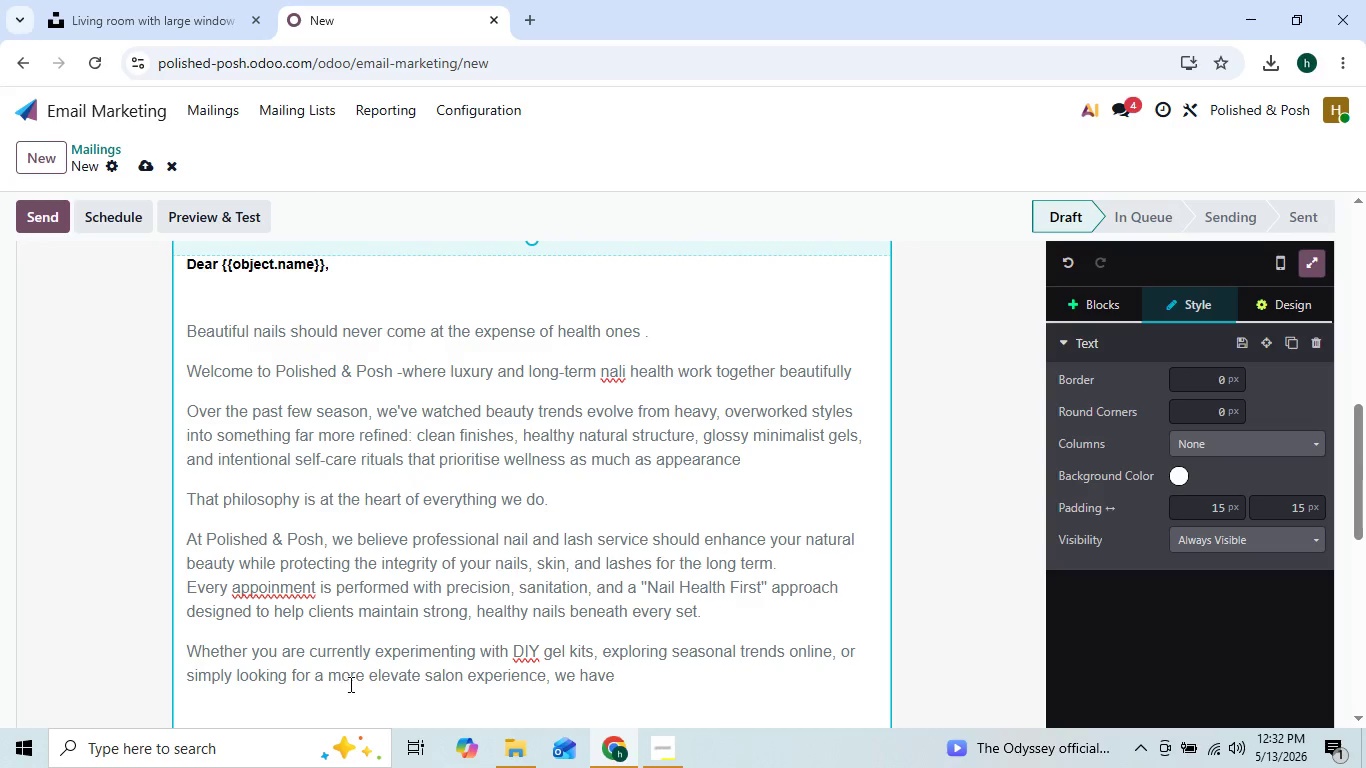 
wait(36.64)
 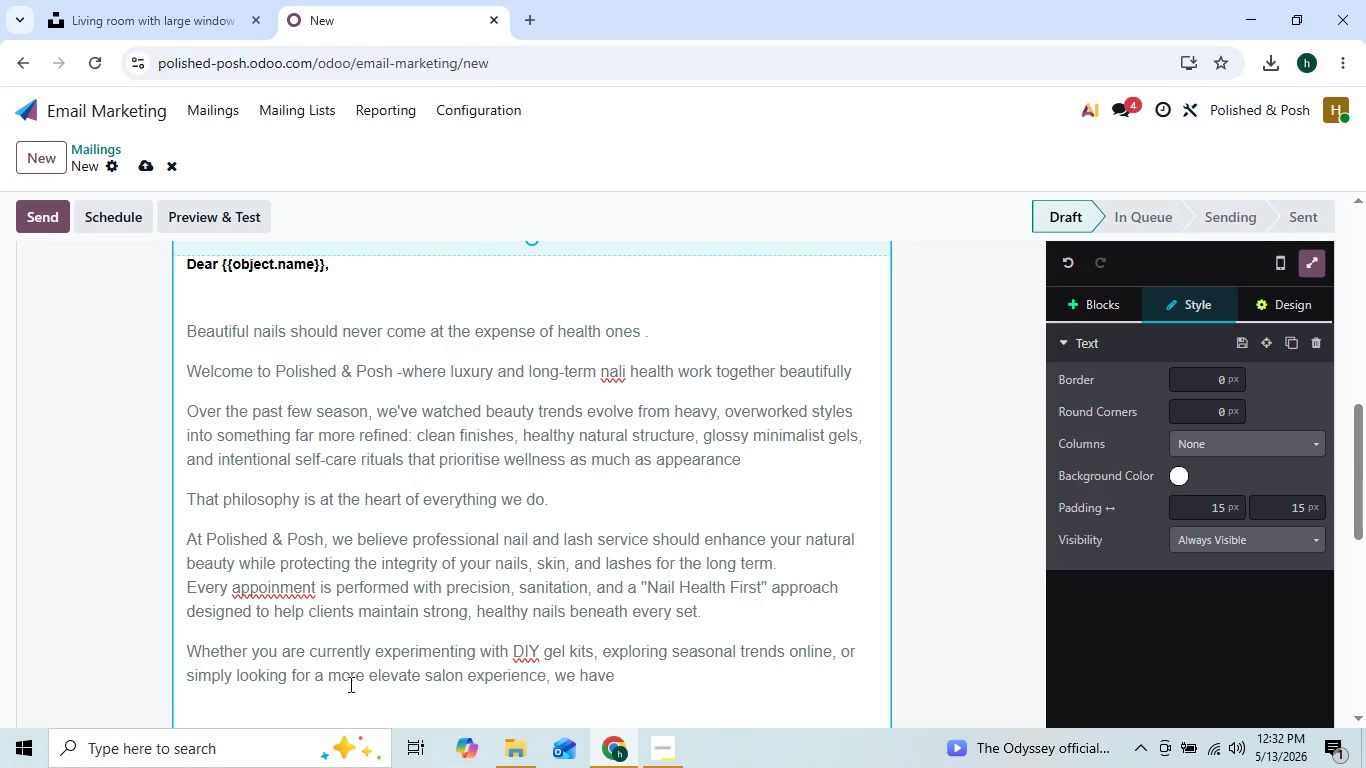 
left_click([627, 679])
 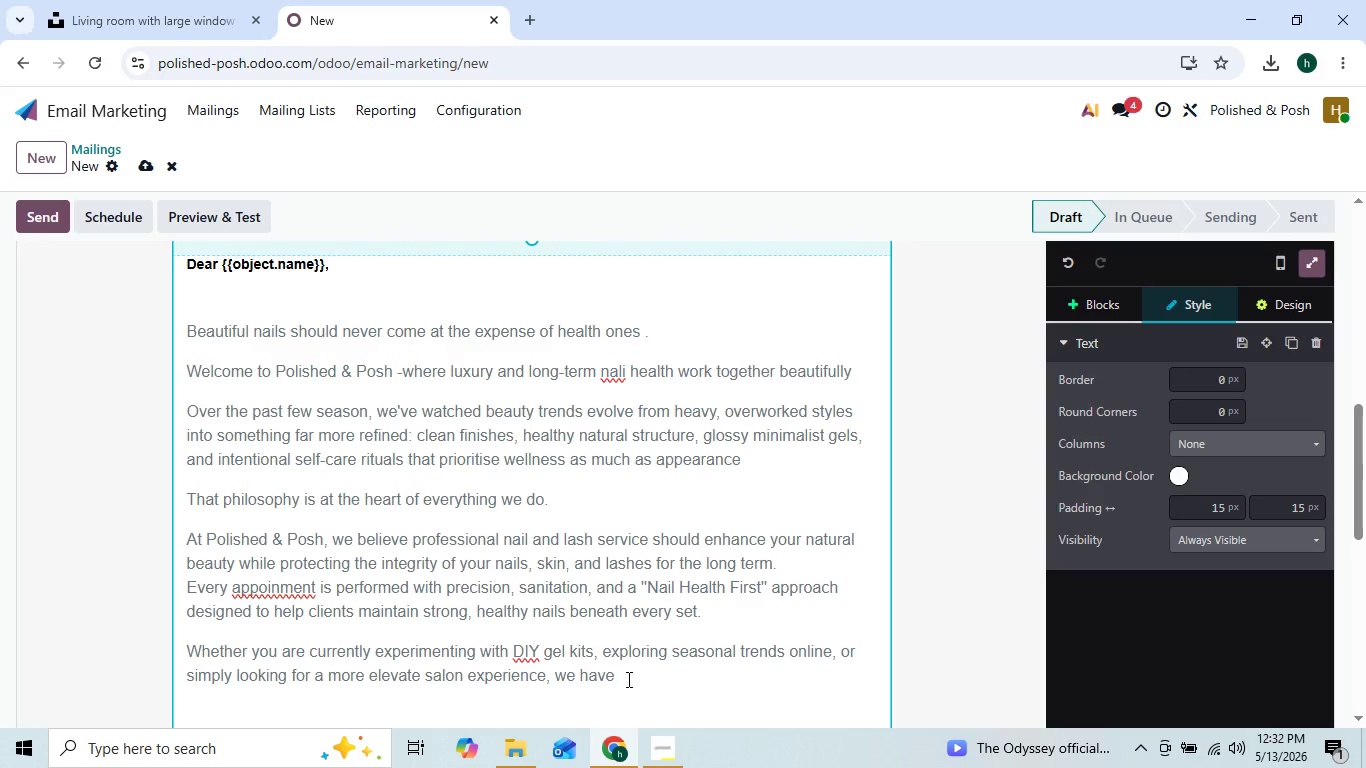 
type(so glad you are here.)
 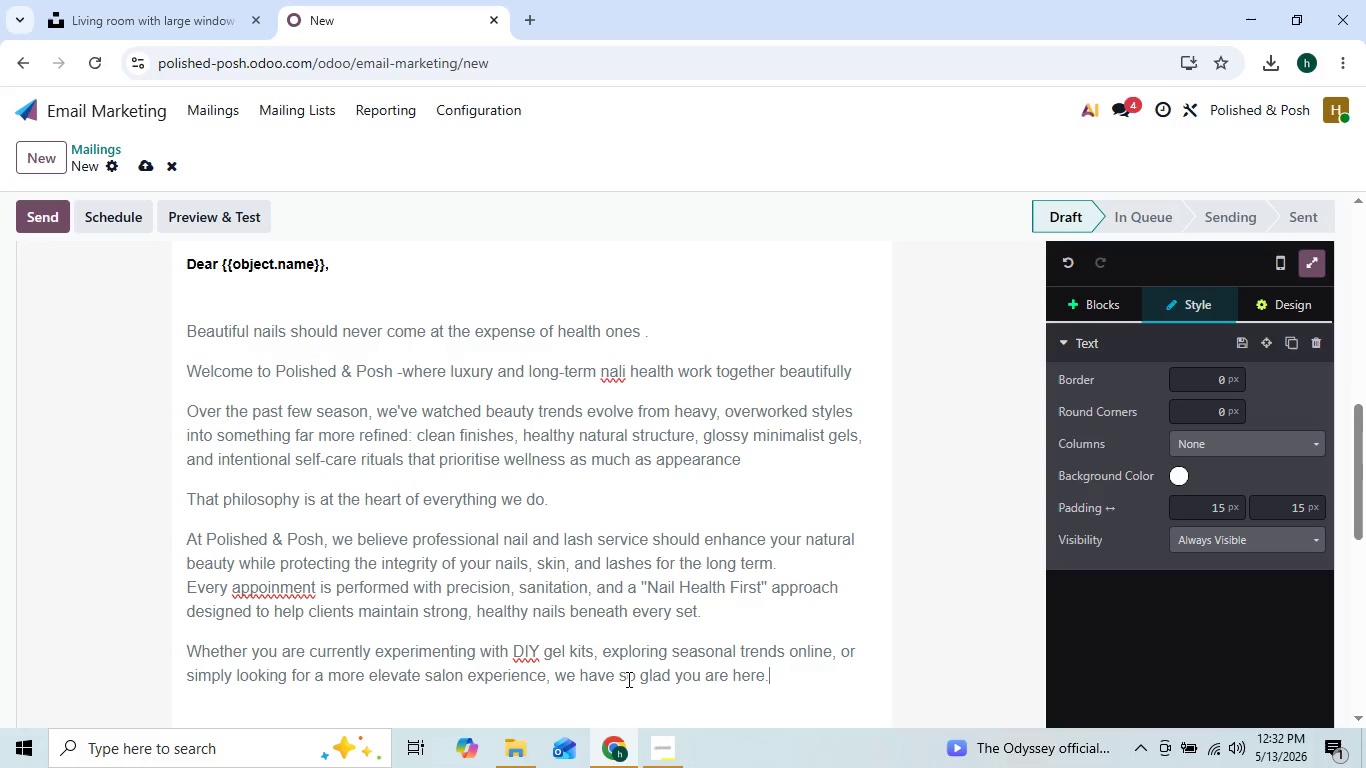 
key(Enter)
 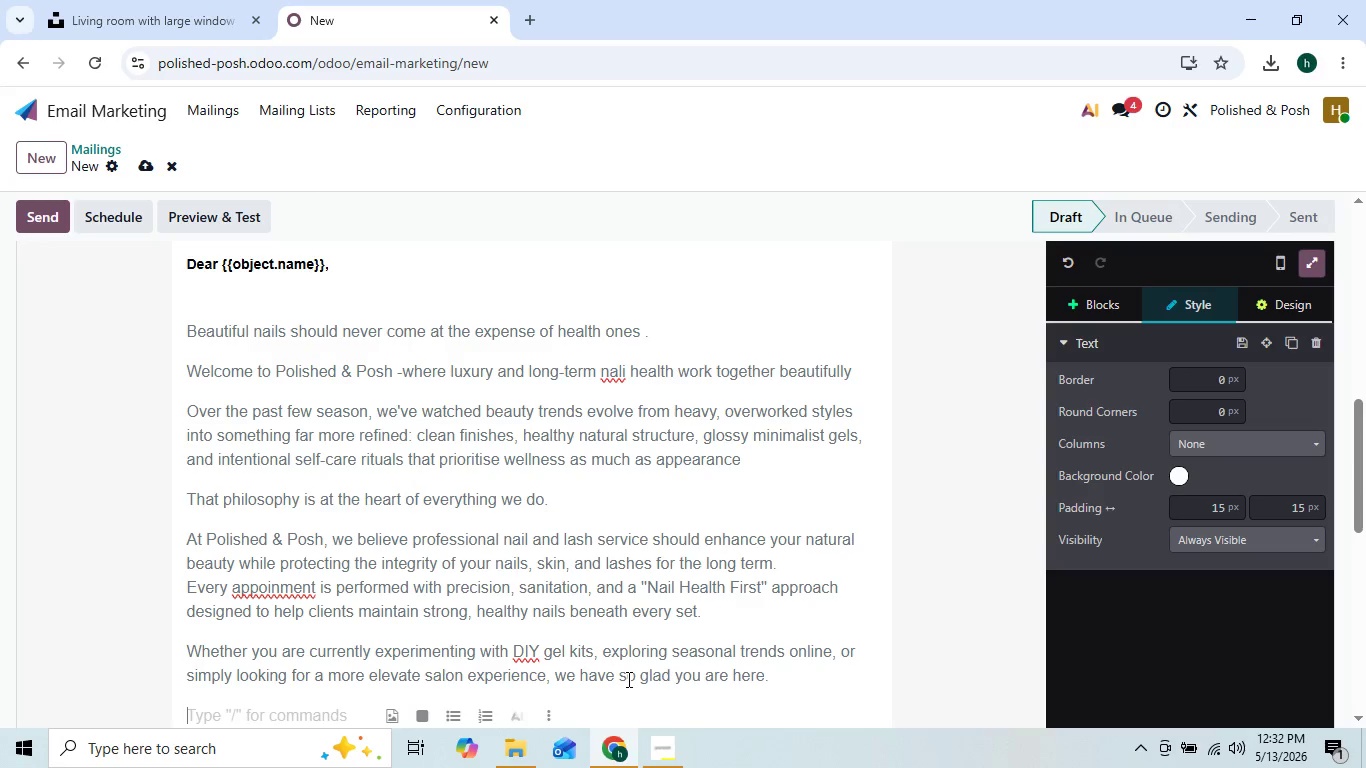 
type(This season, we are especially loving:)
 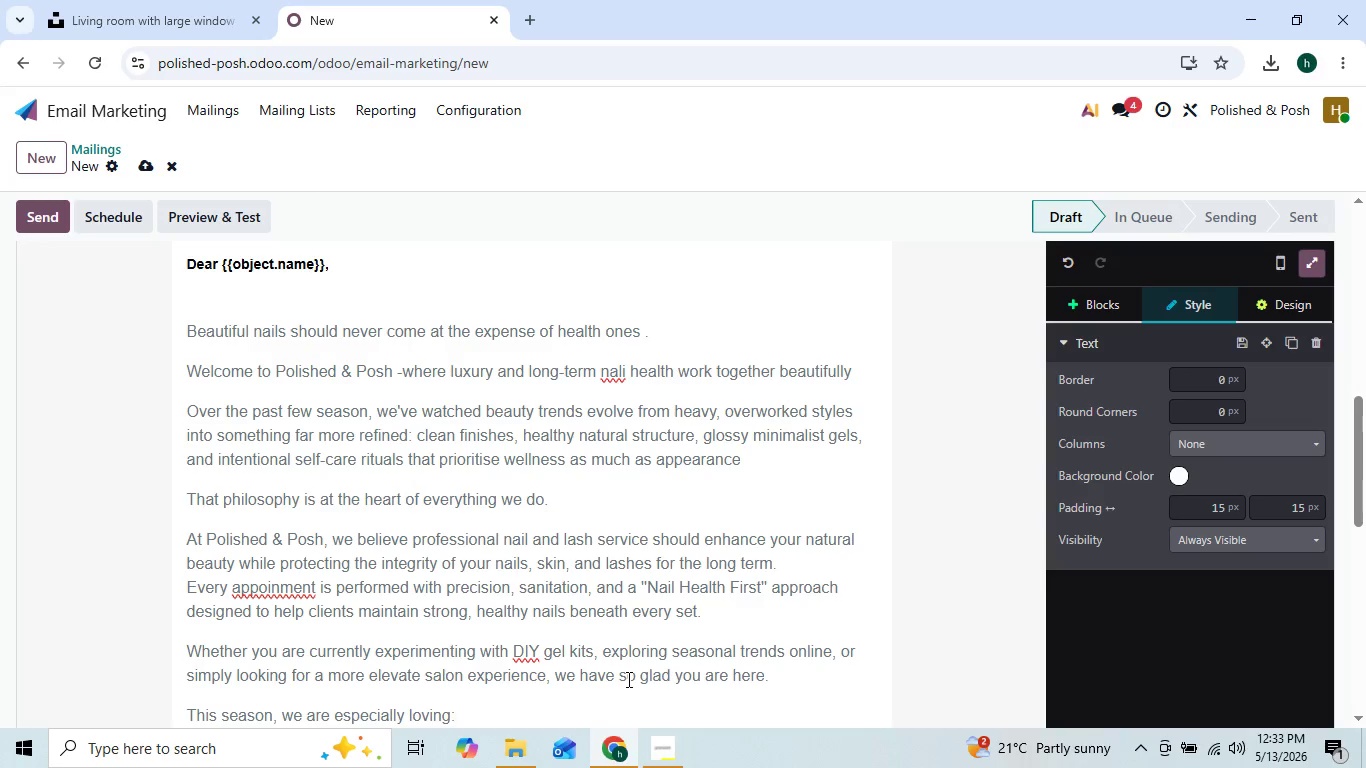 
 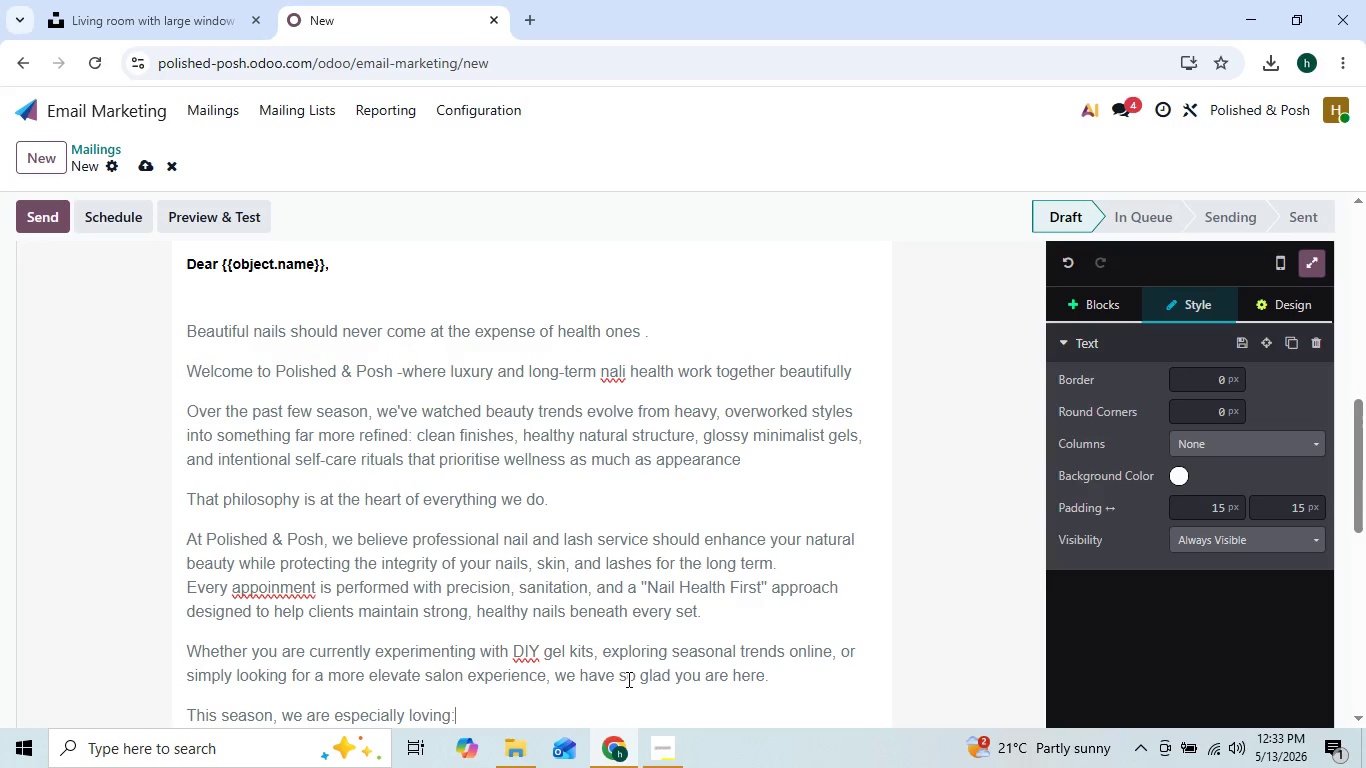 
key(Enter)
 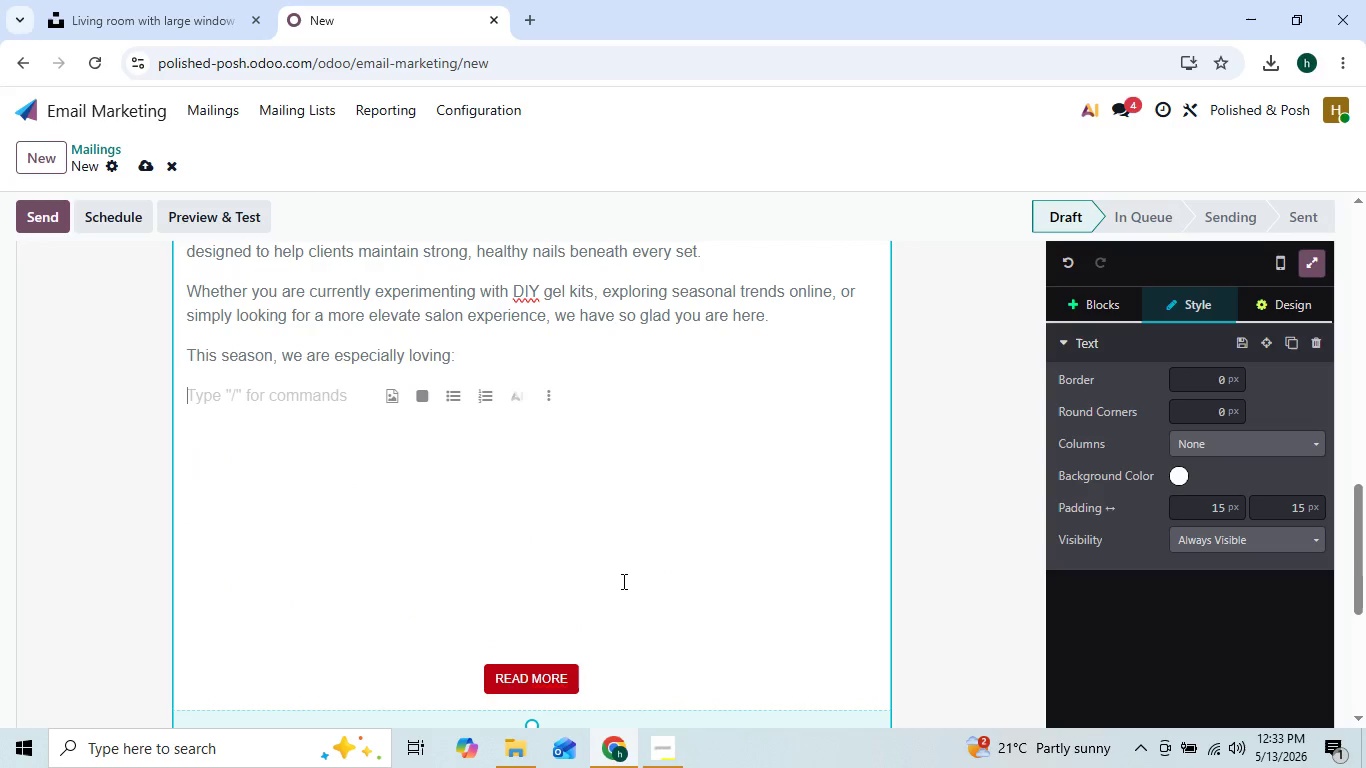 
wait(6.97)
 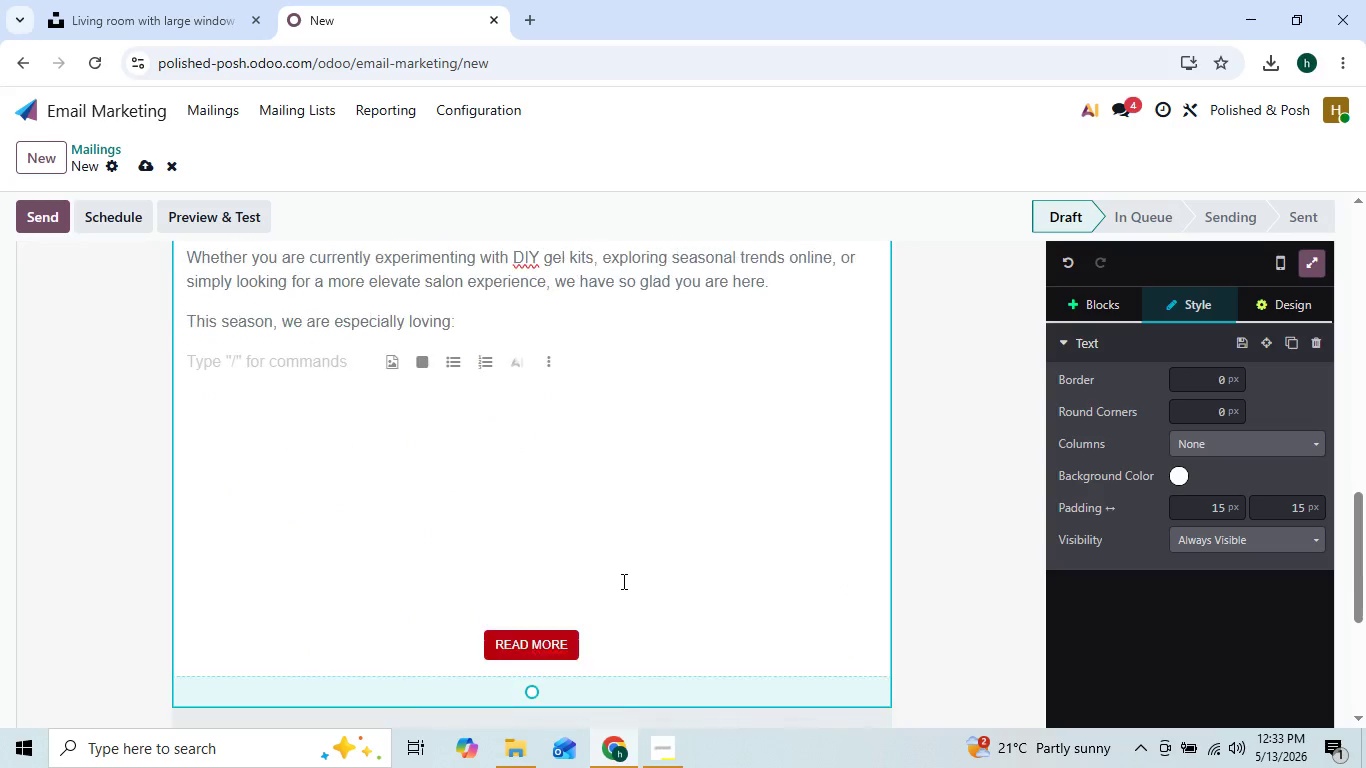 
left_click([453, 406])
 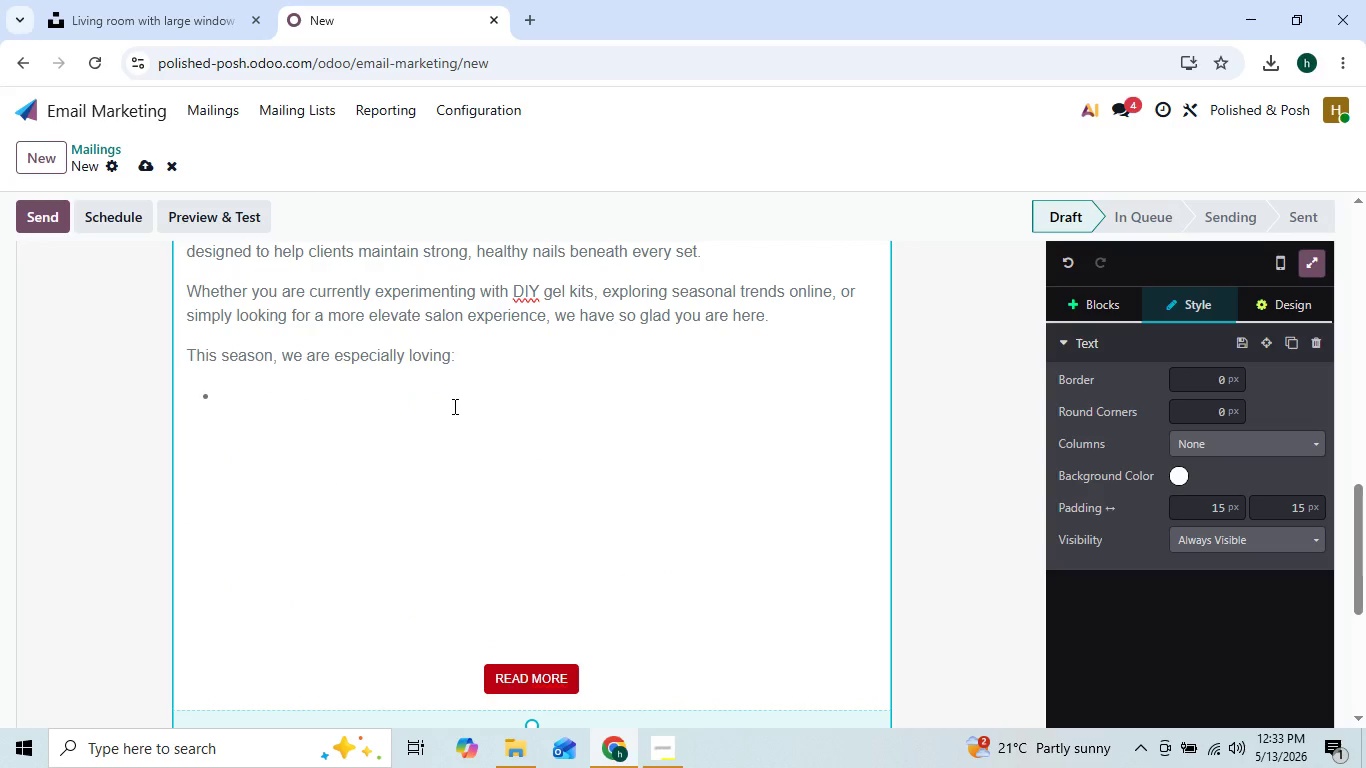 
type(Soft almond-sh)
 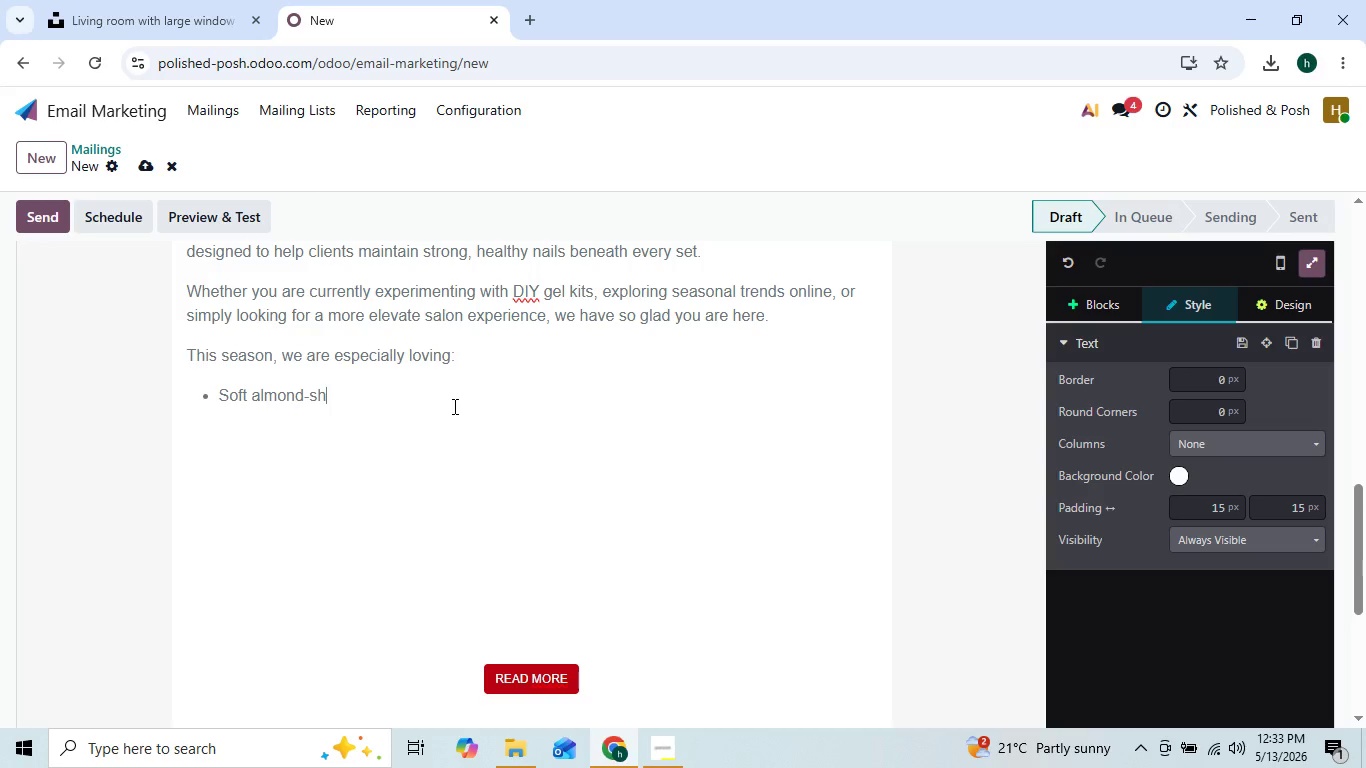 
type(aped gel over)
key(Backspace)
type(lays)
 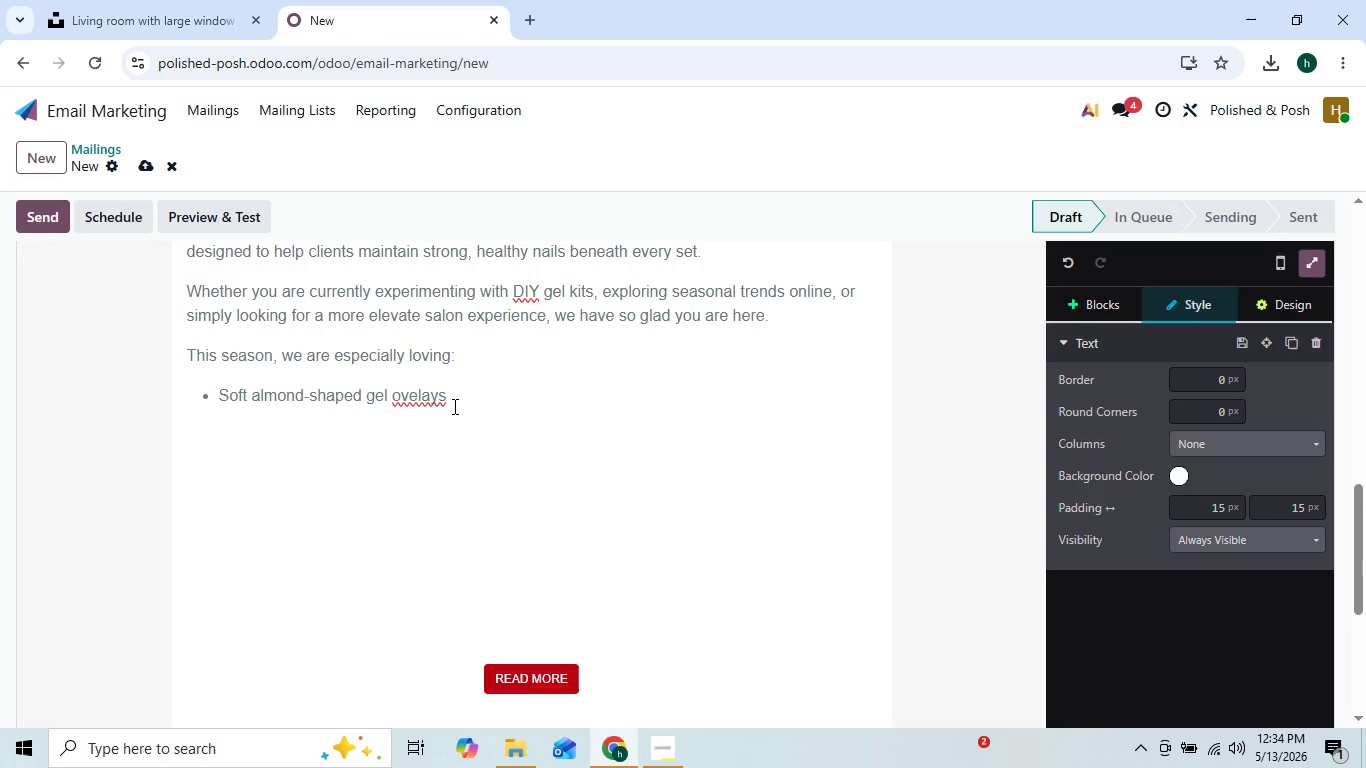 
key(Enter)
 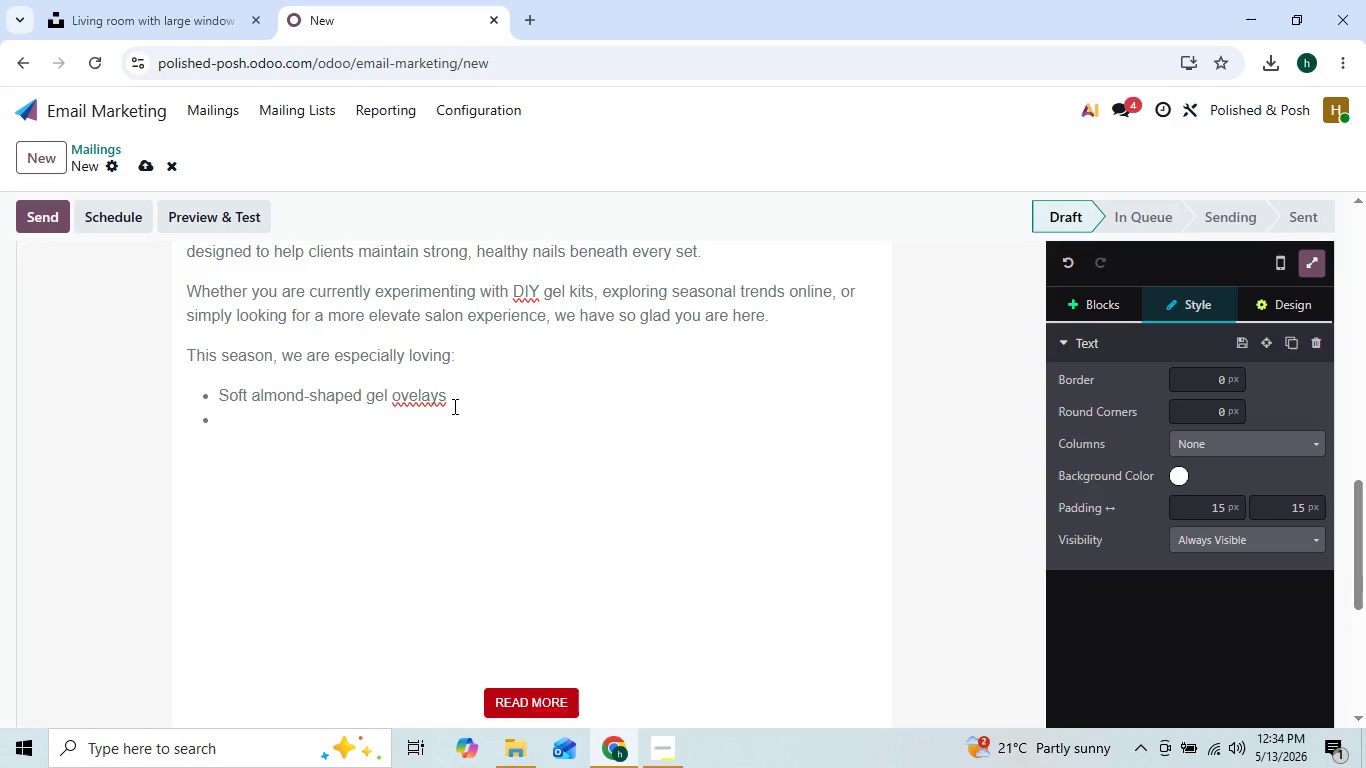 
type(Minimalist glazed b)
key(Backspace)
type(neutrals)
 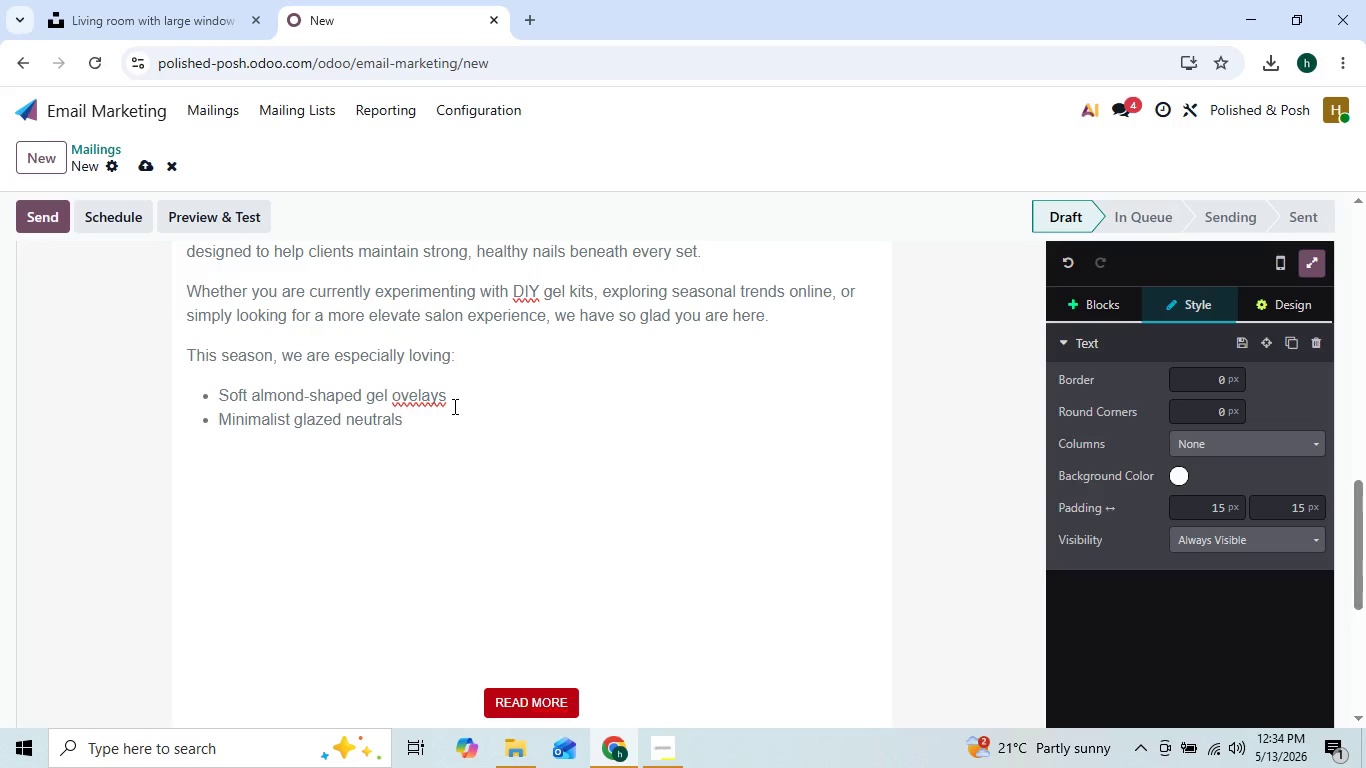 
key(Enter)
 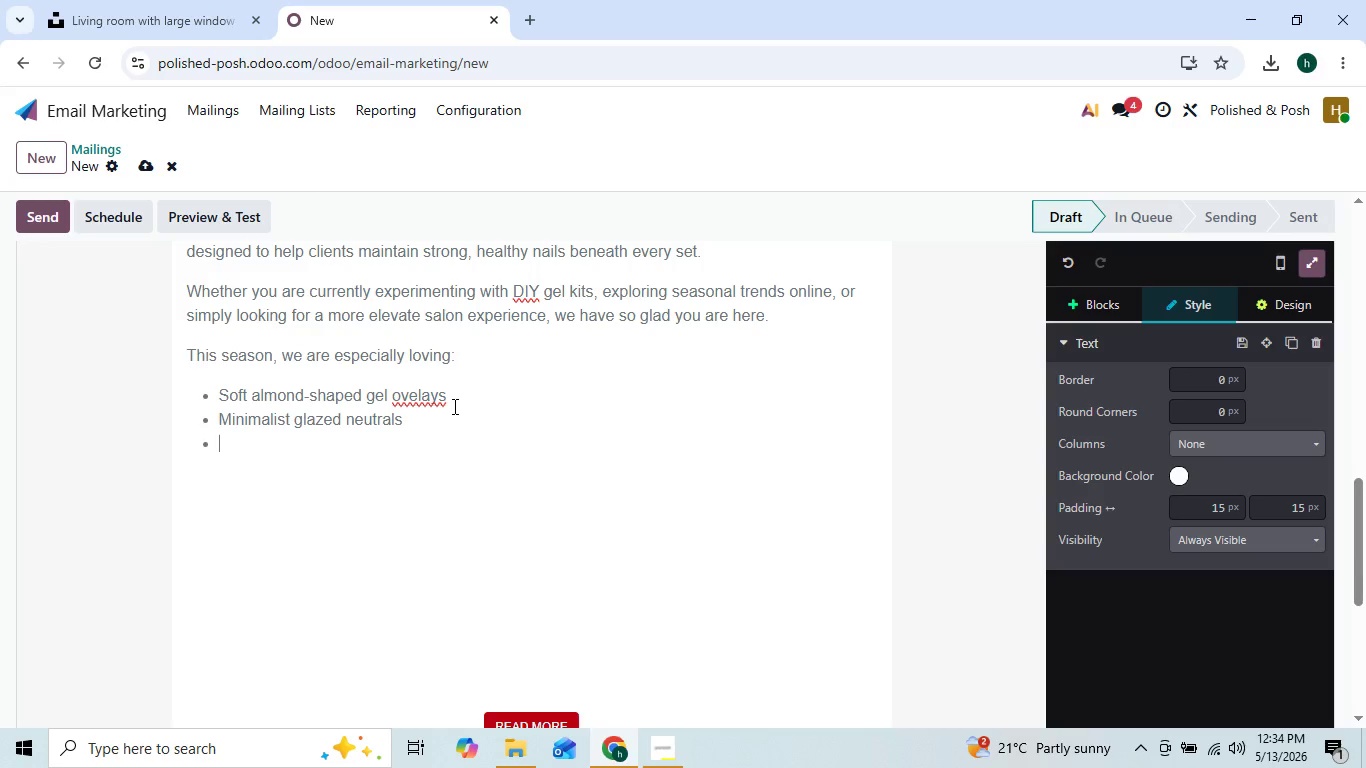 
type(Healthy a)
key(Backspace)
type(stru)
 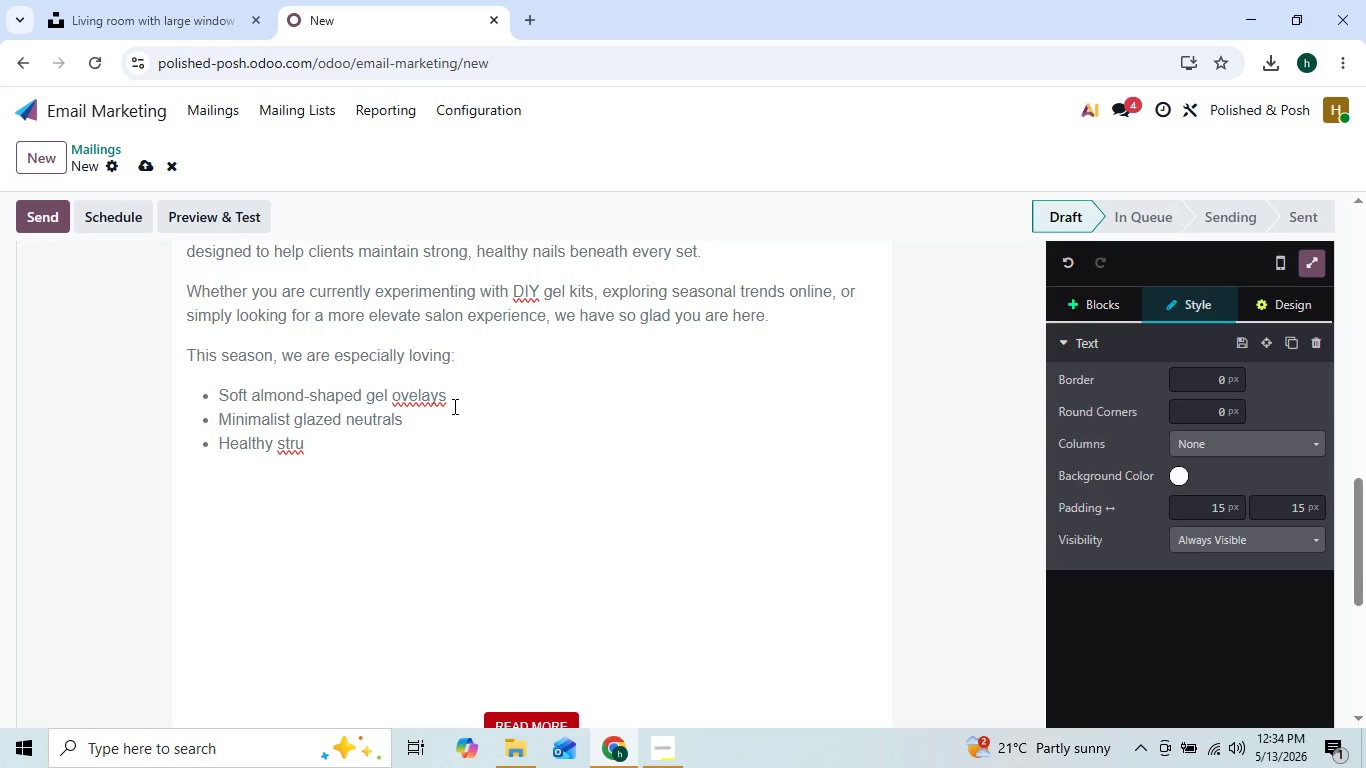 
type(ctured manicures)
 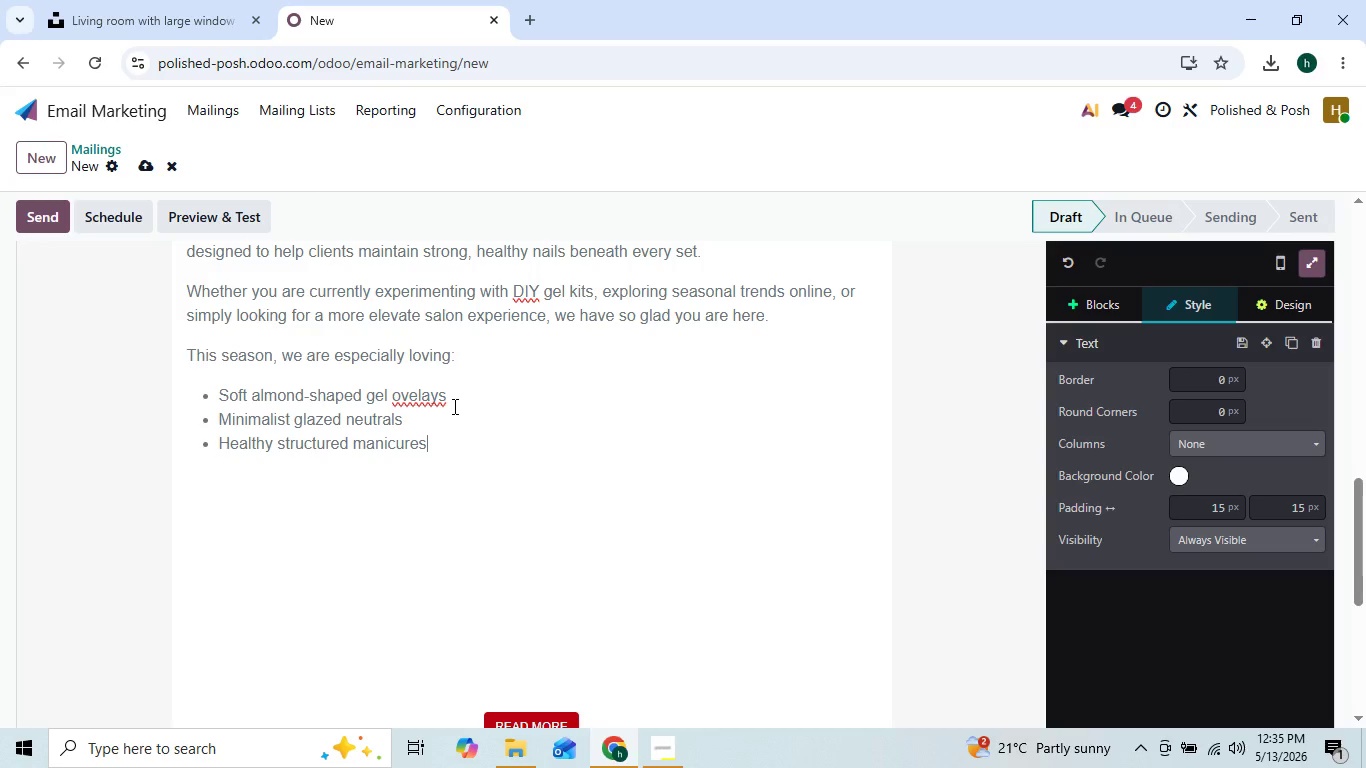 
key(Enter)
 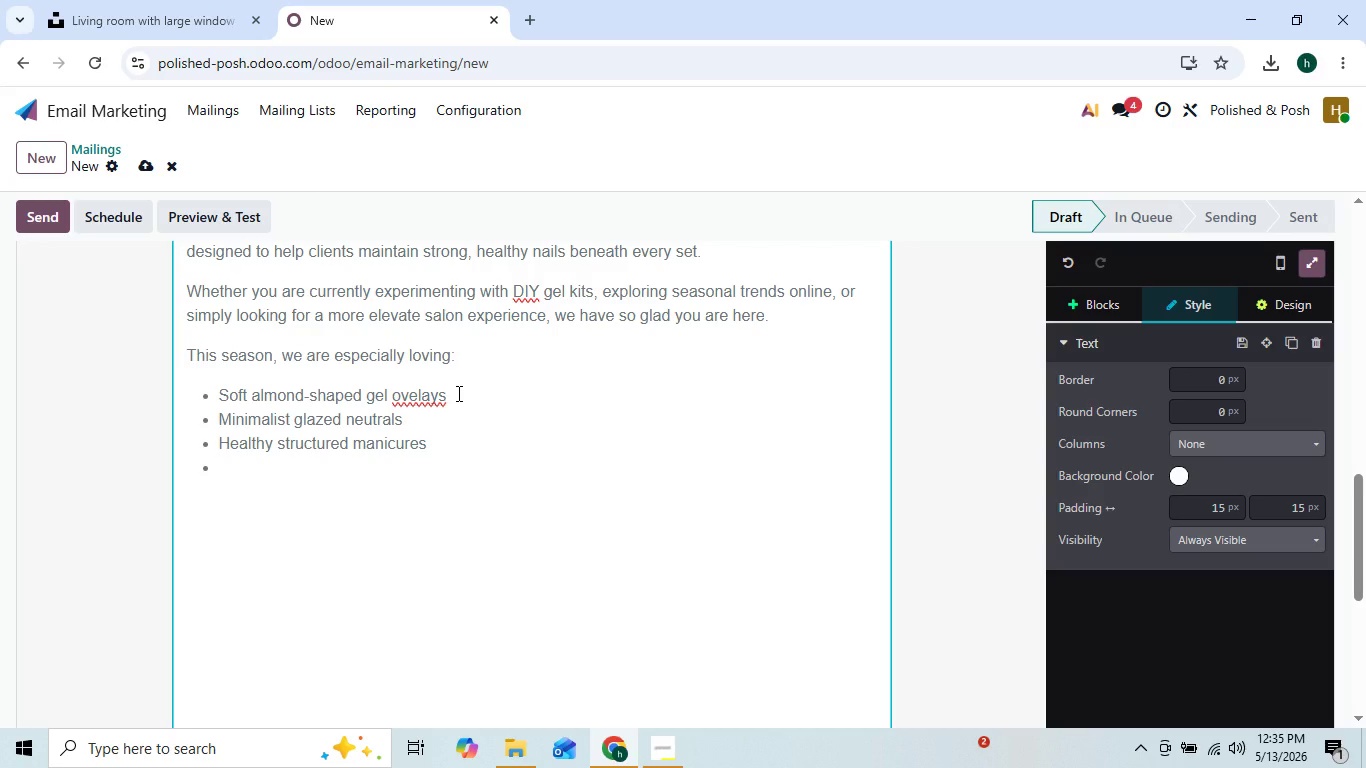 
wait(8.0)
 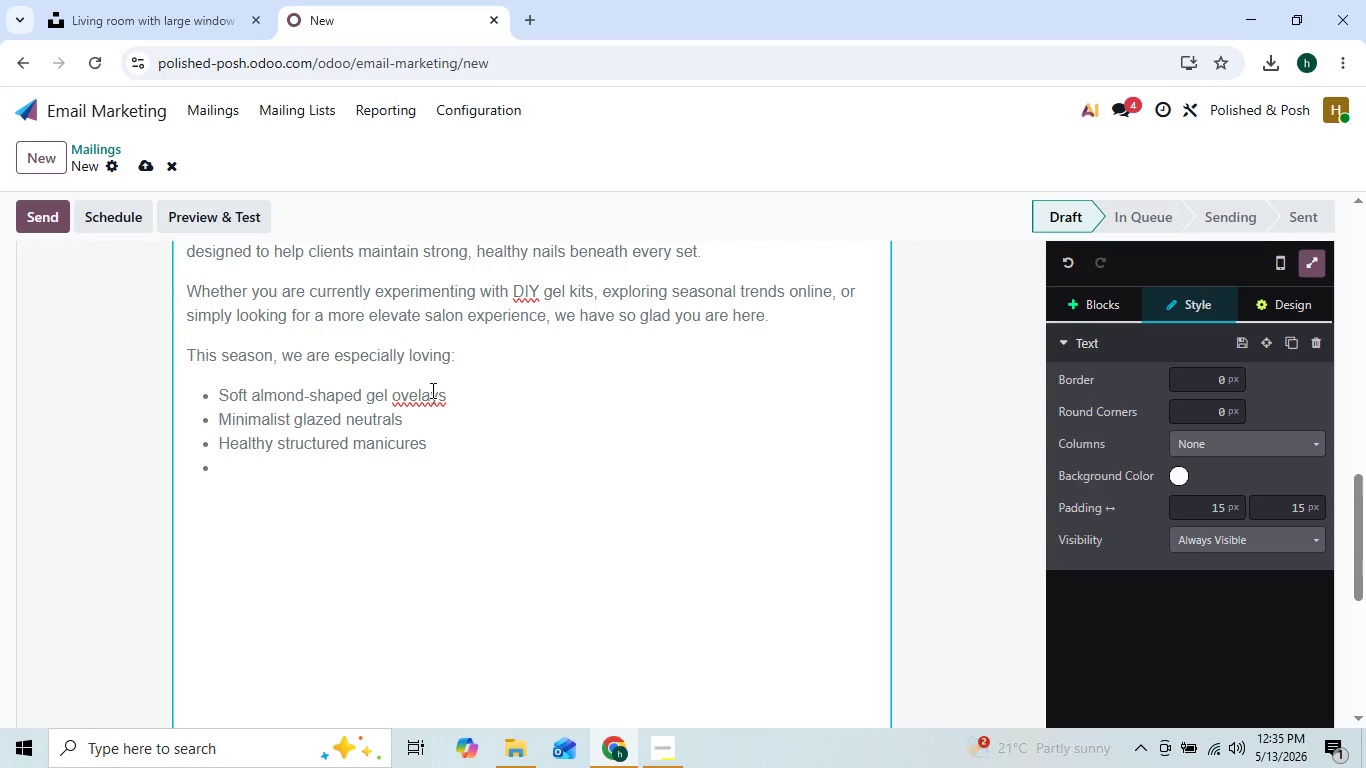 
left_click([419, 393])
 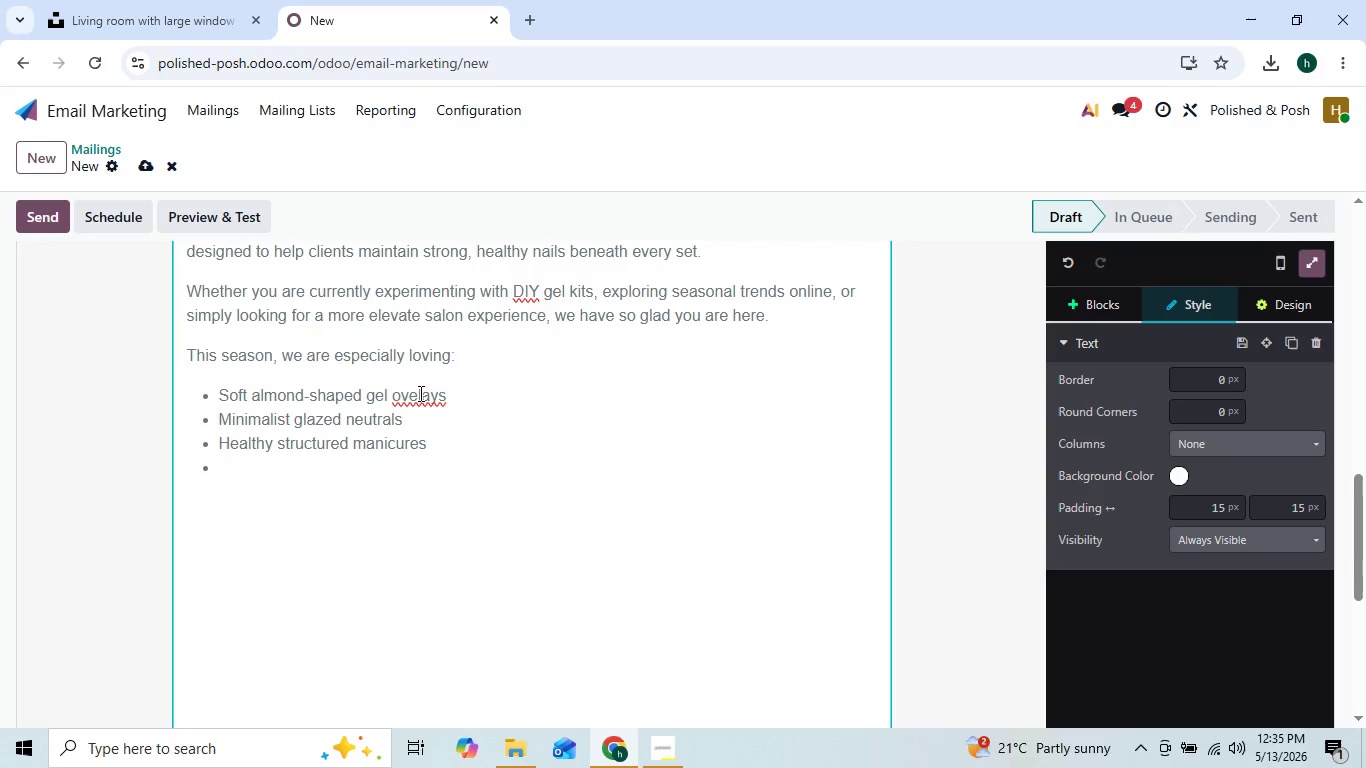 
key(R)
 